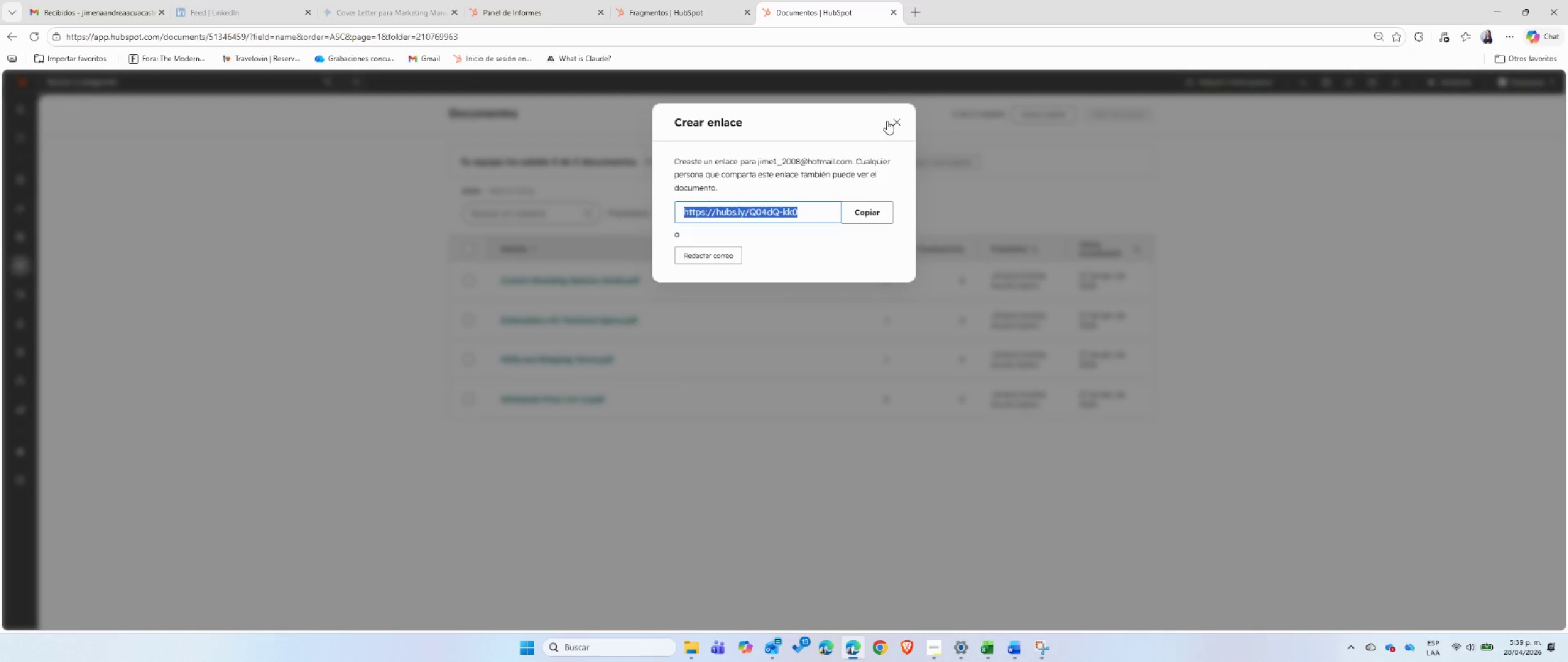 
left_click([894, 118])
 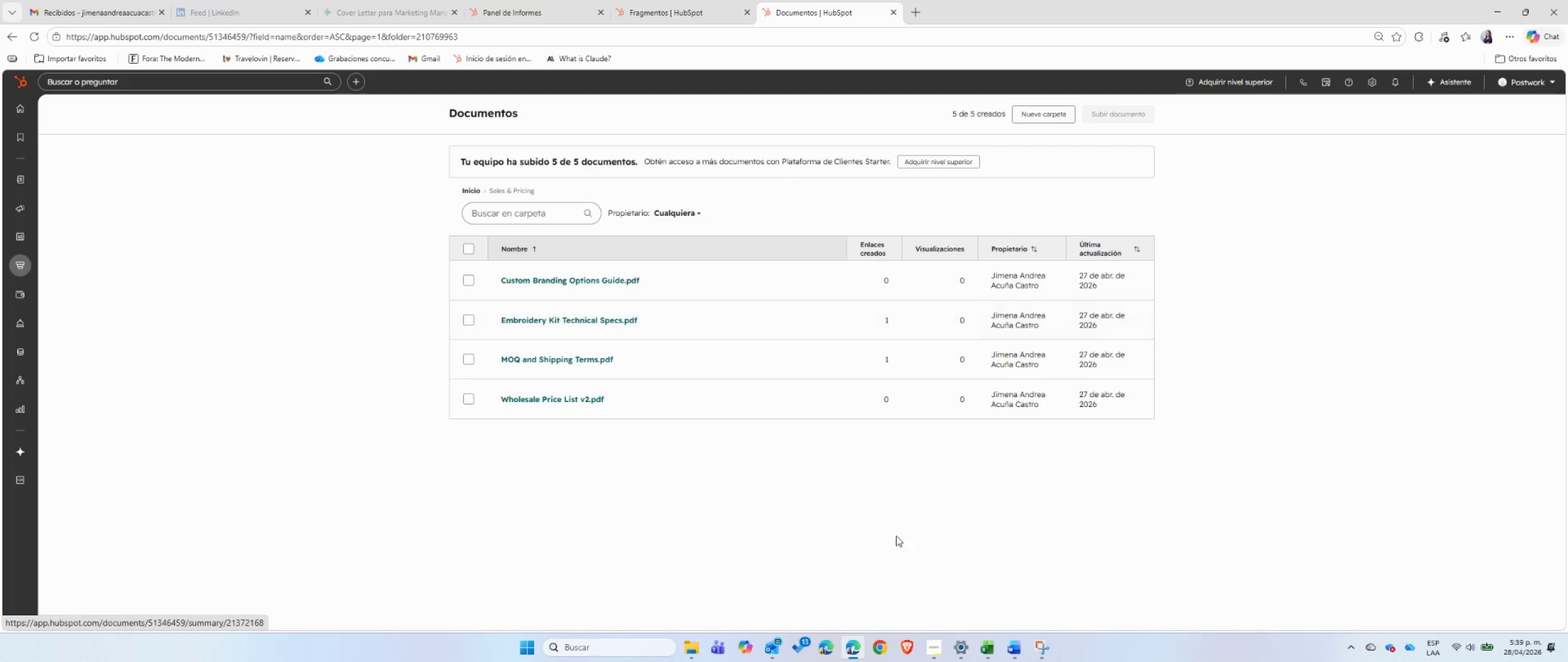 
left_click([1008, 649])
 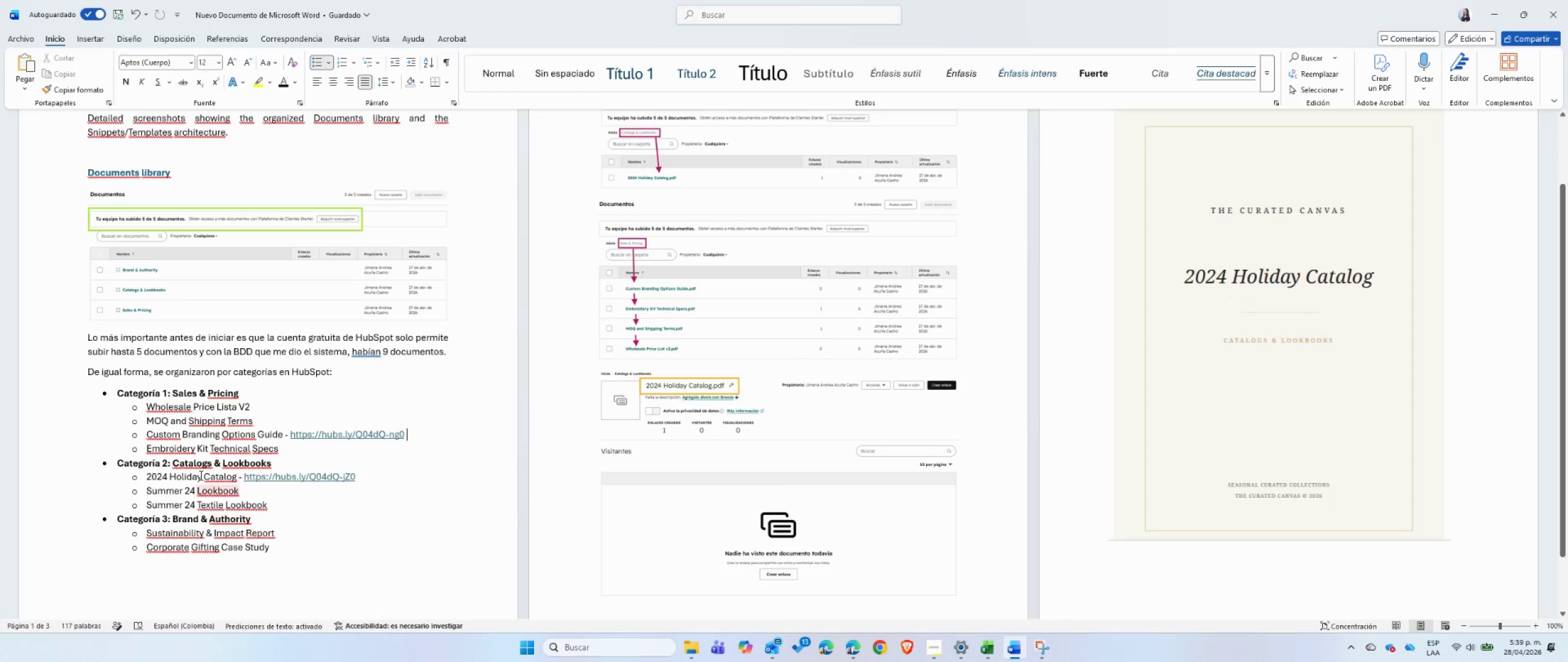 
left_click([292, 449])
 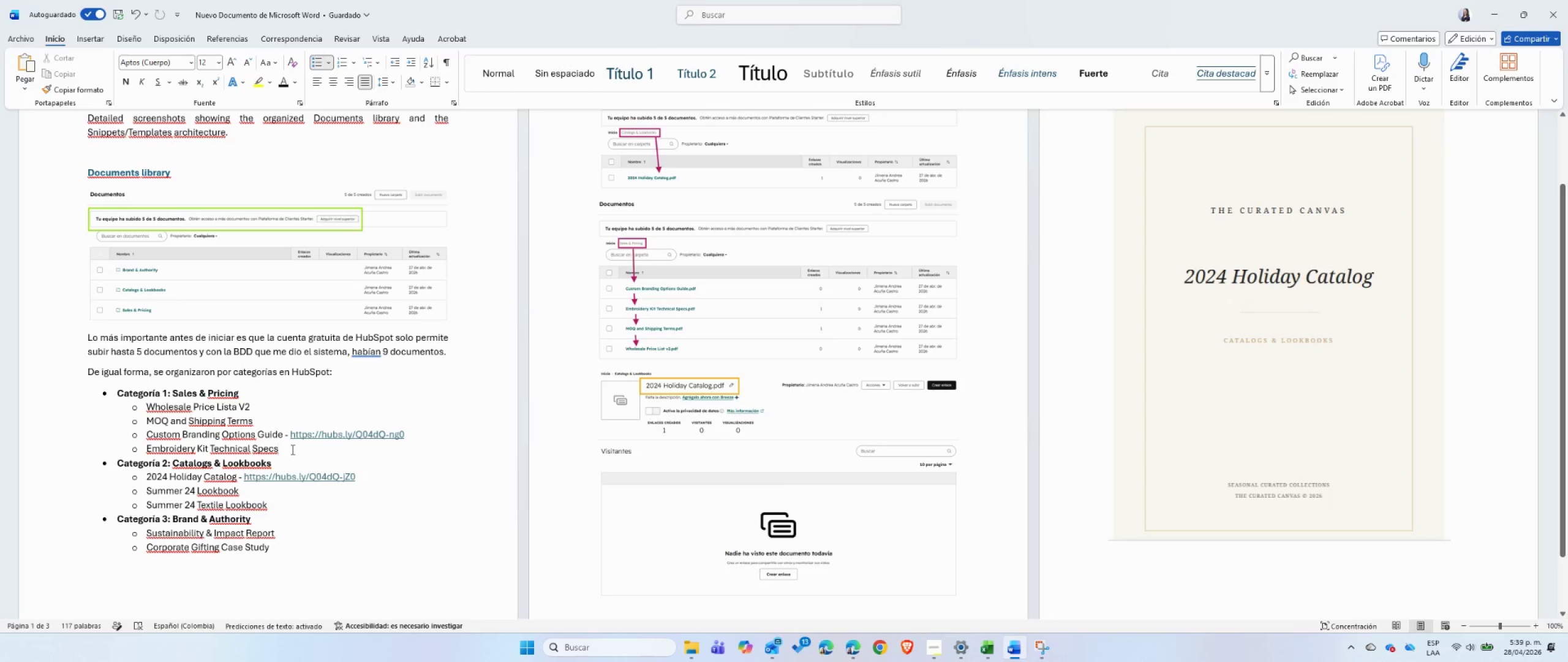 
key(Minus)
 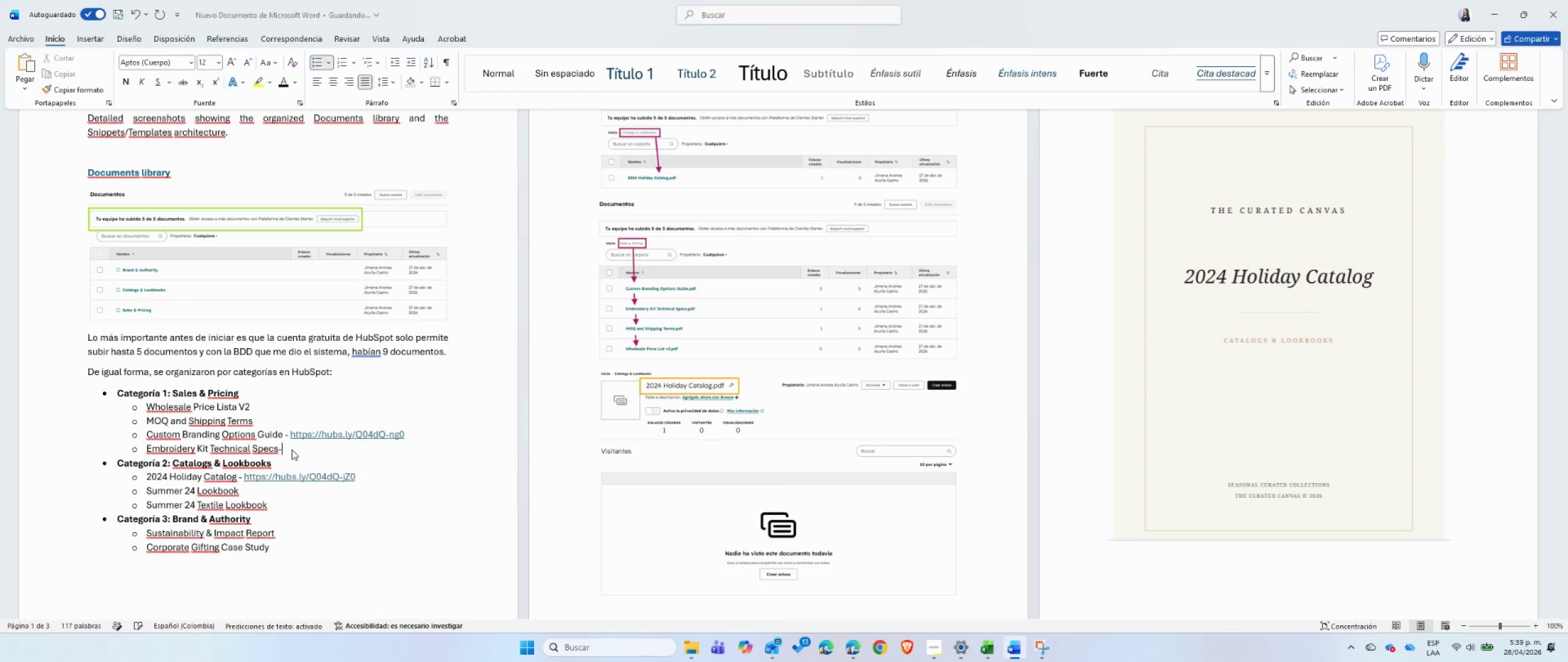 
key(Backspace)
 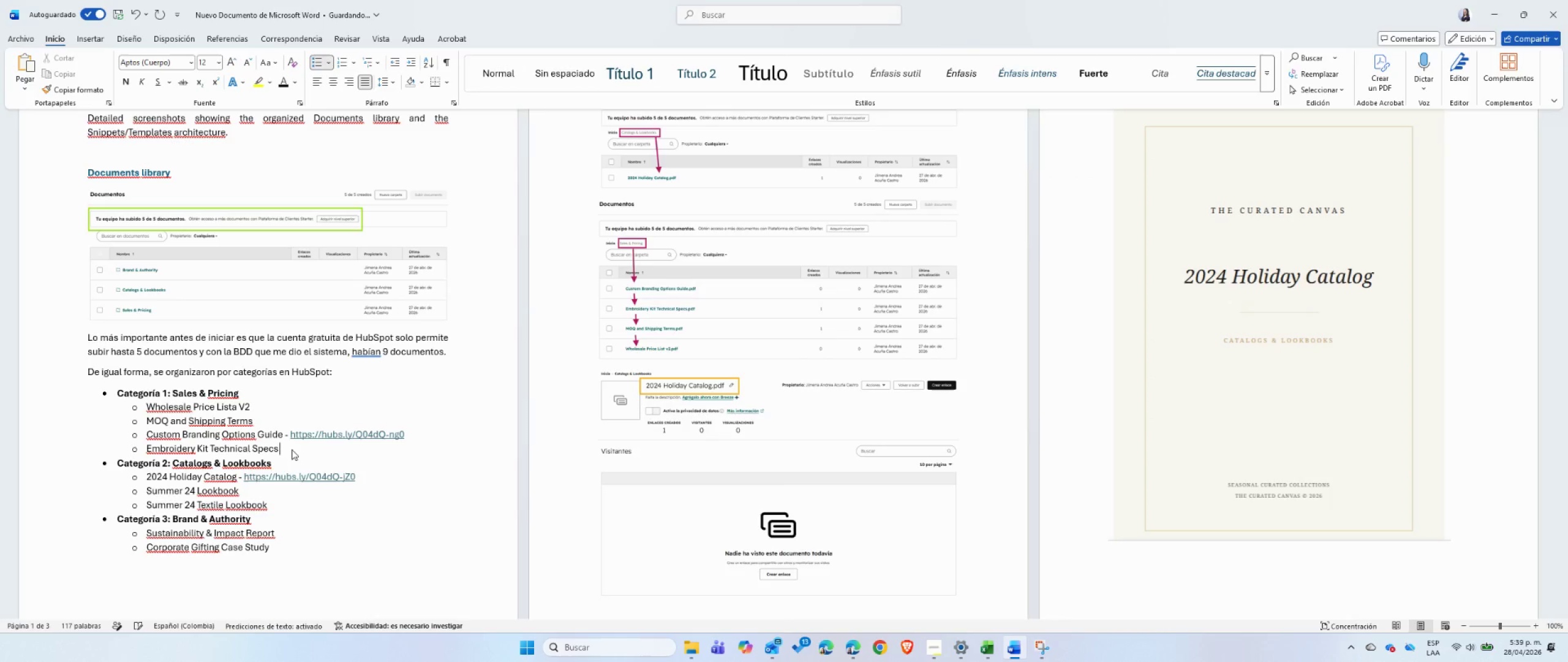 
key(Space)
 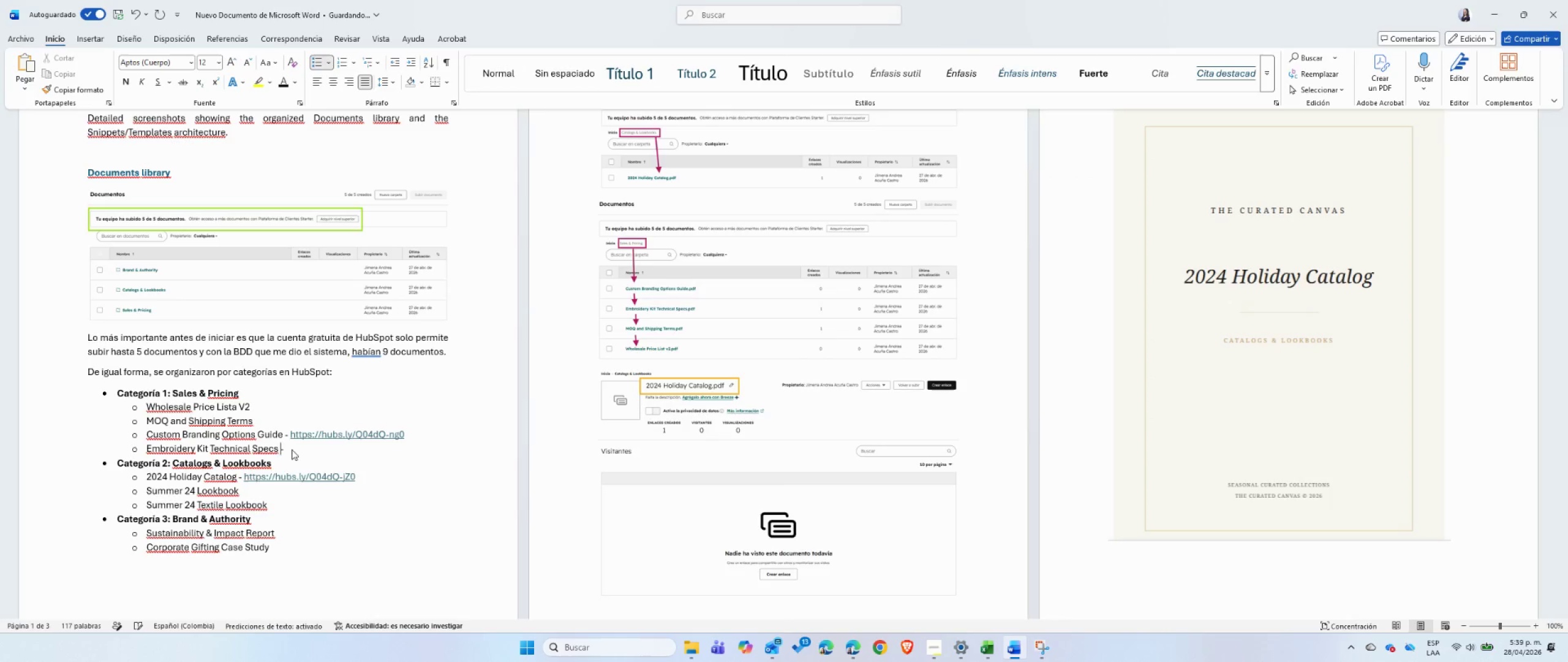 
key(Minus)
 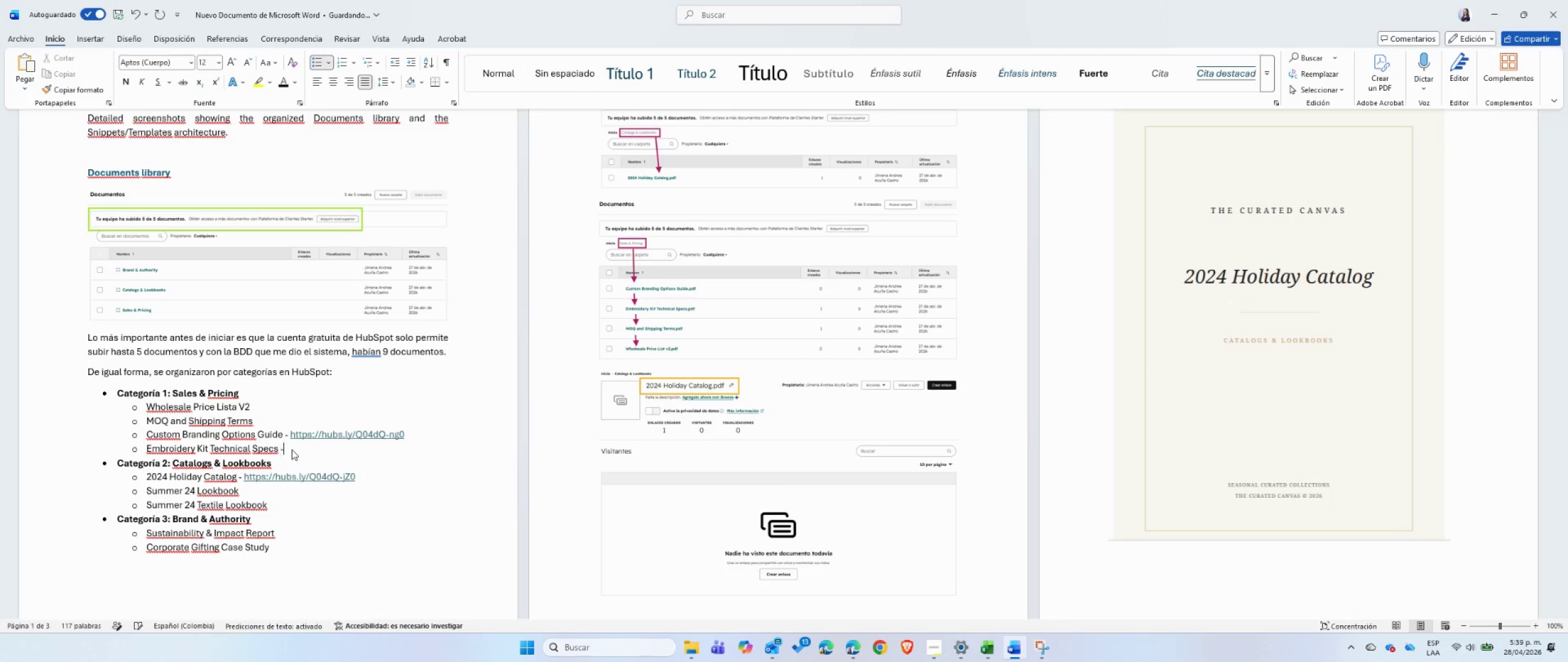 
key(Space)
 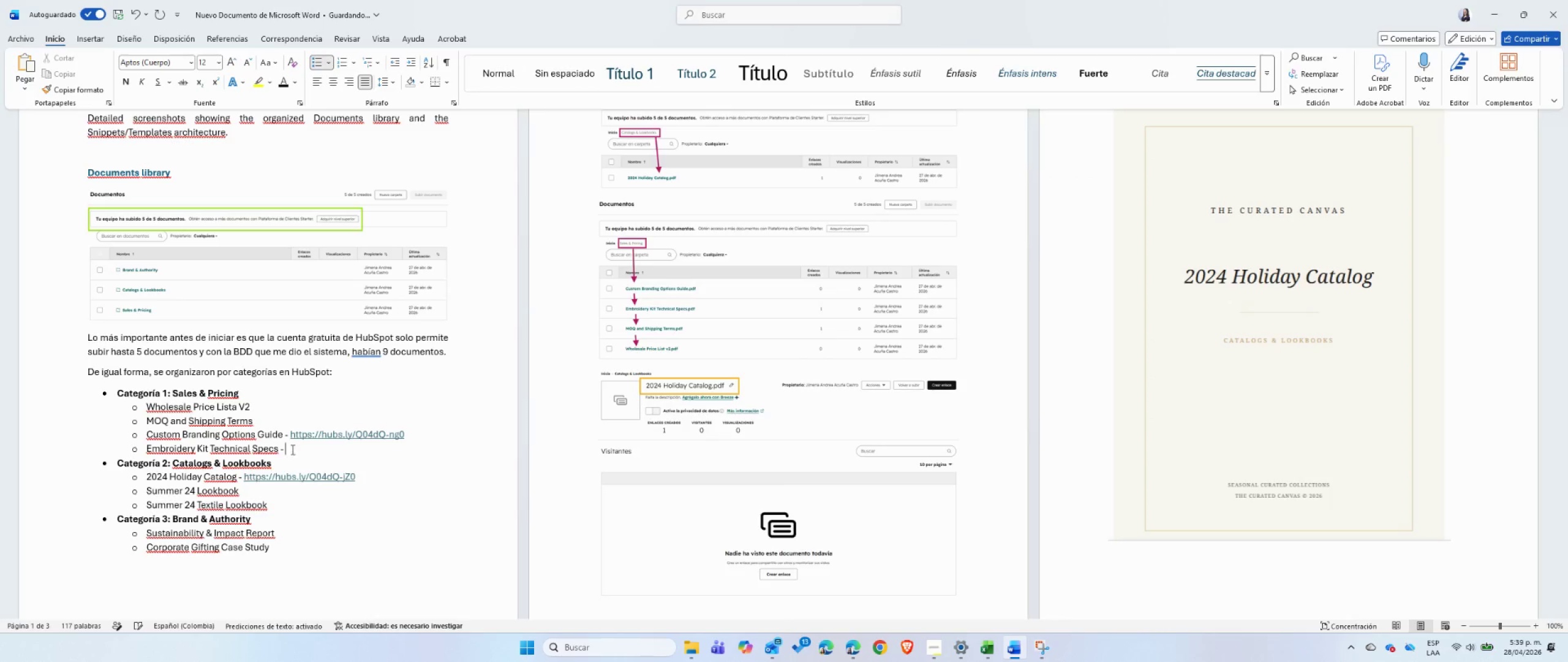 
key(Control+ControlLeft)
 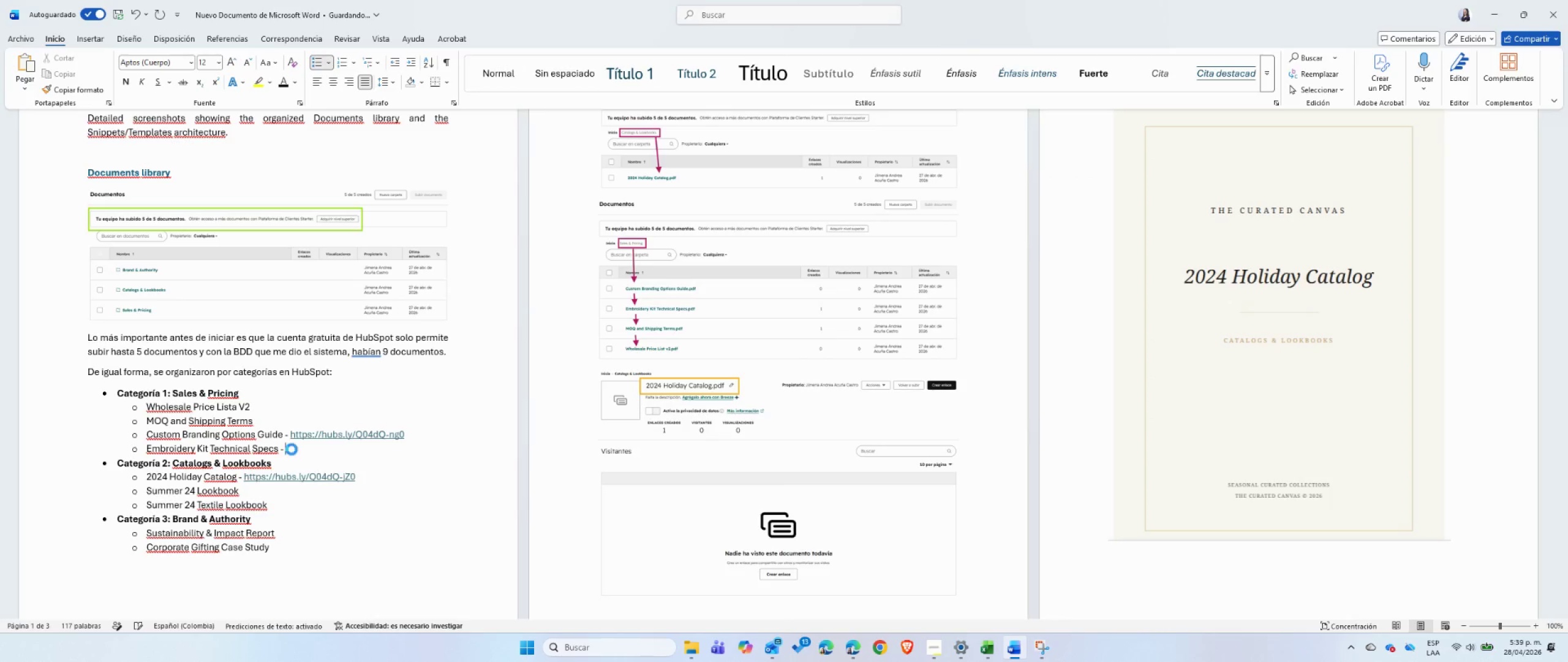 
key(Control+V)
 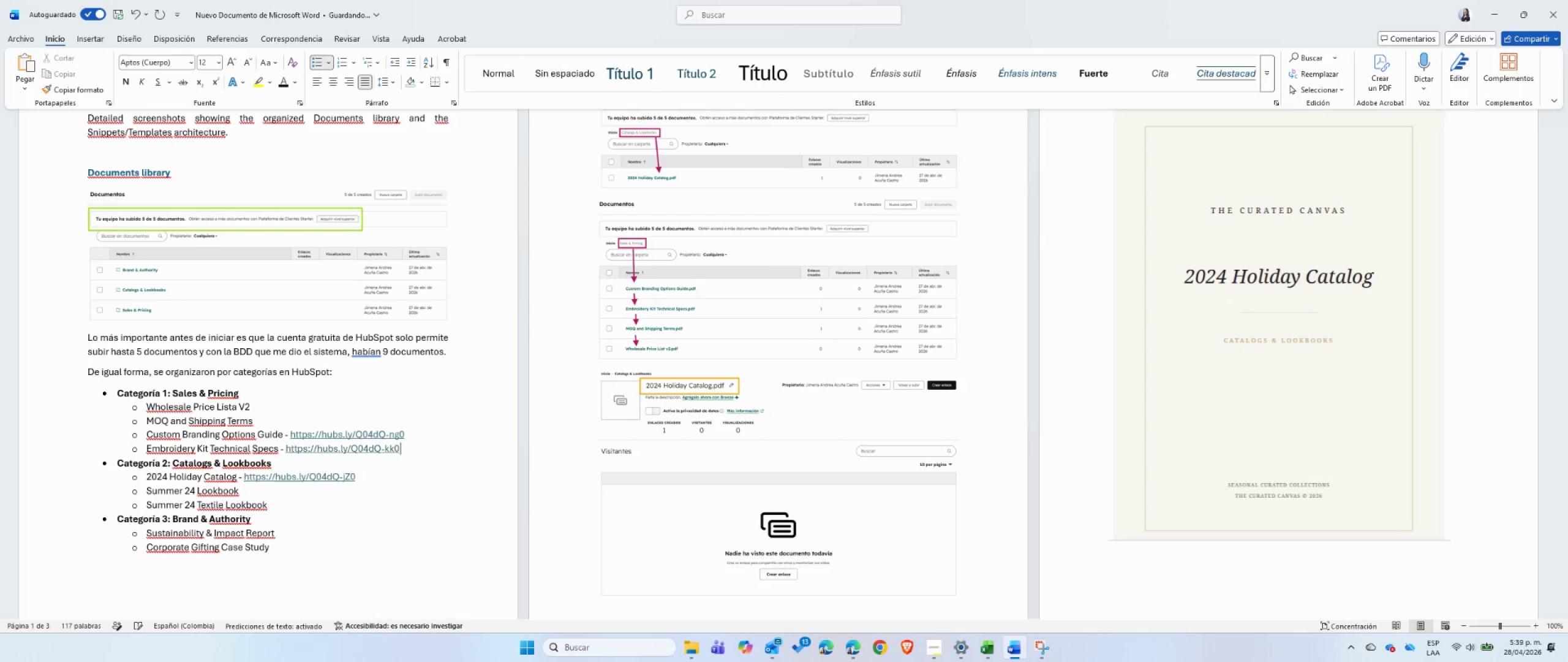 
key(Space)
 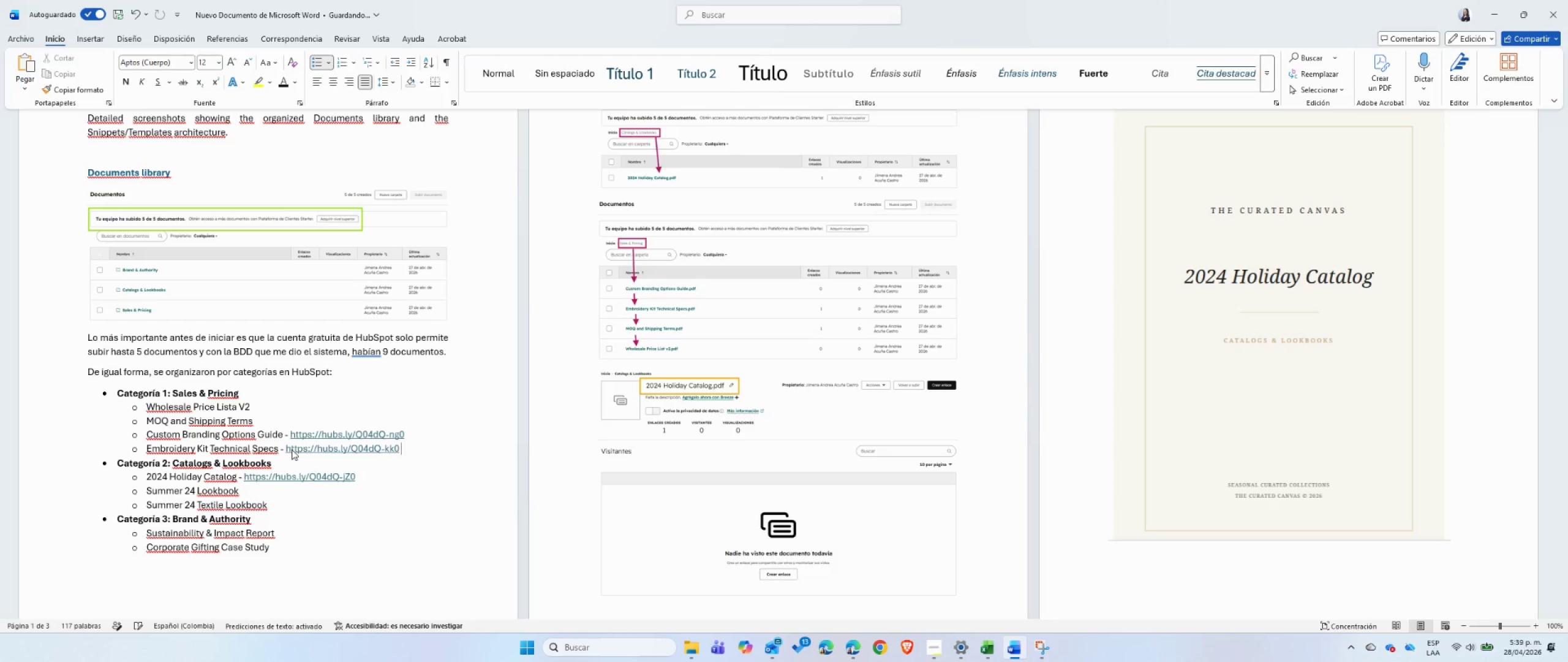 
key(Alt+AltLeft)
 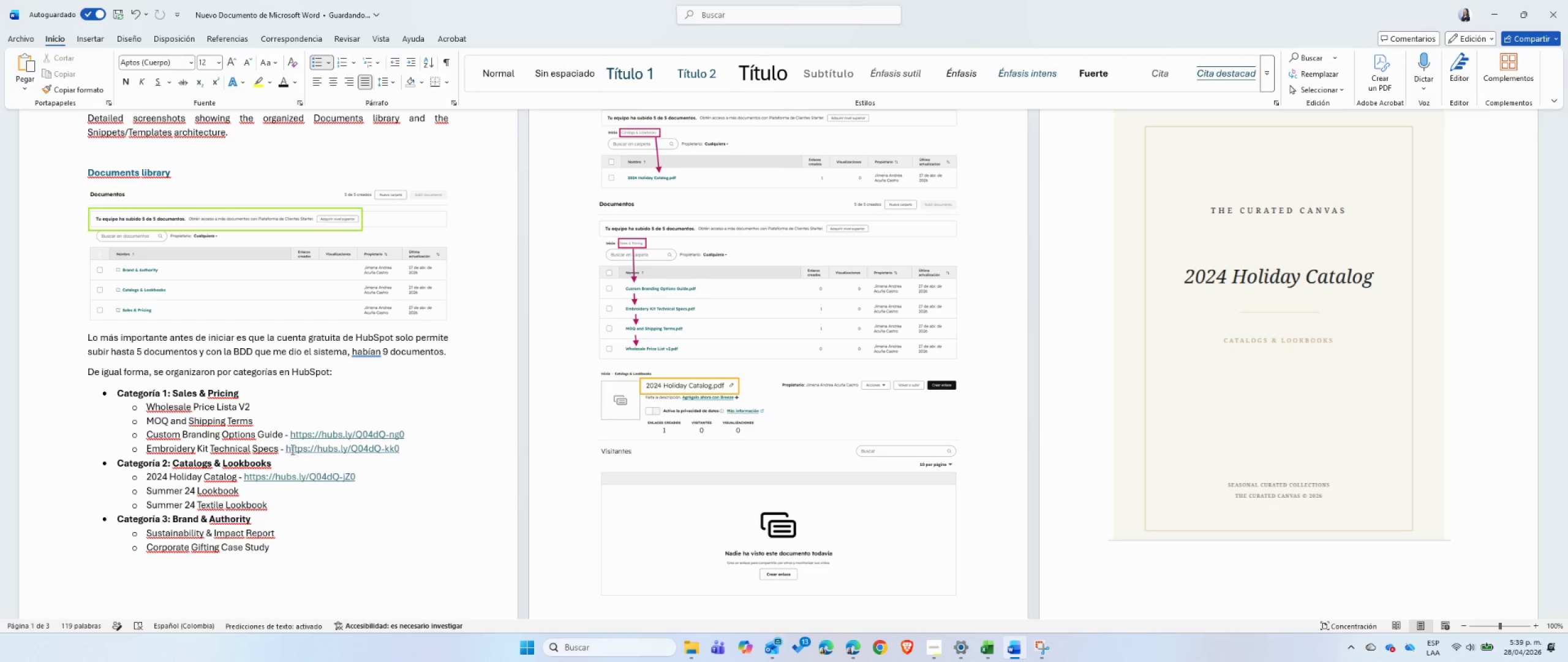 
key(Alt+Tab)
 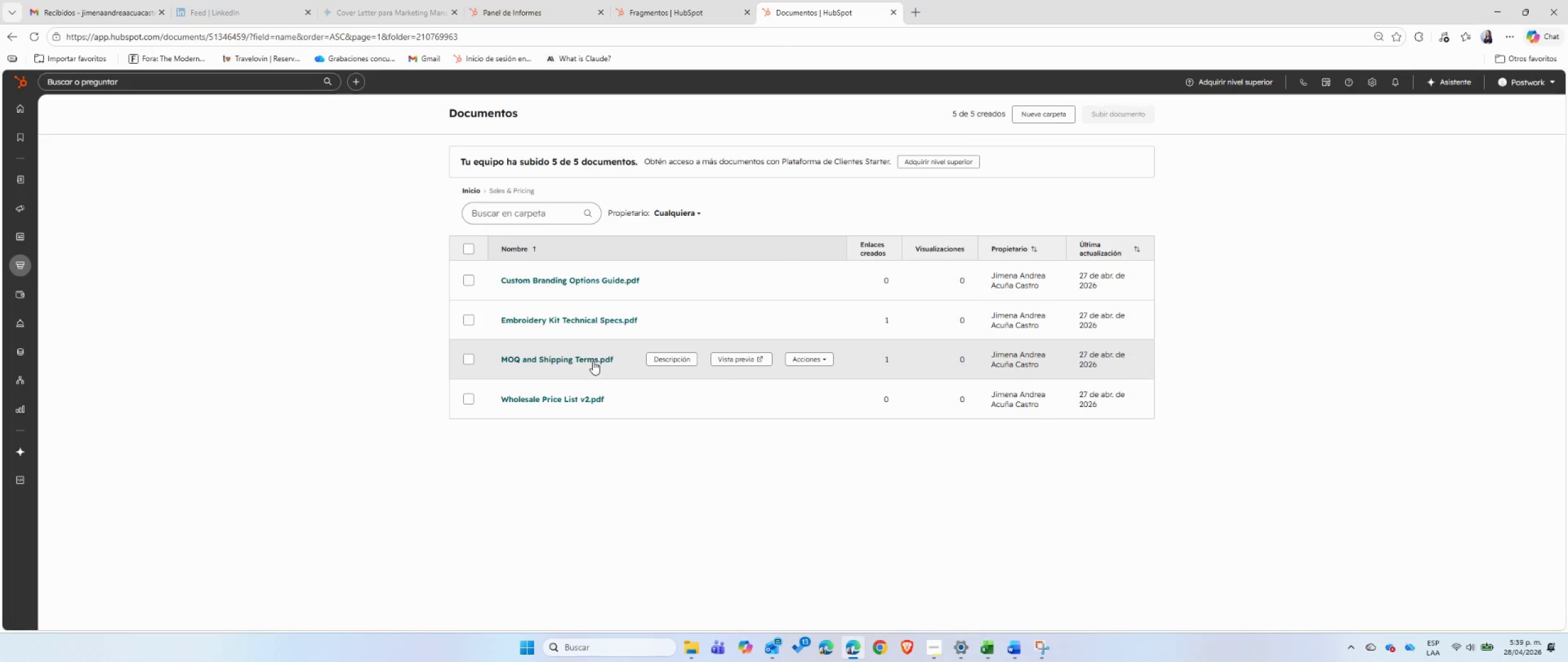 
left_click([804, 357])
 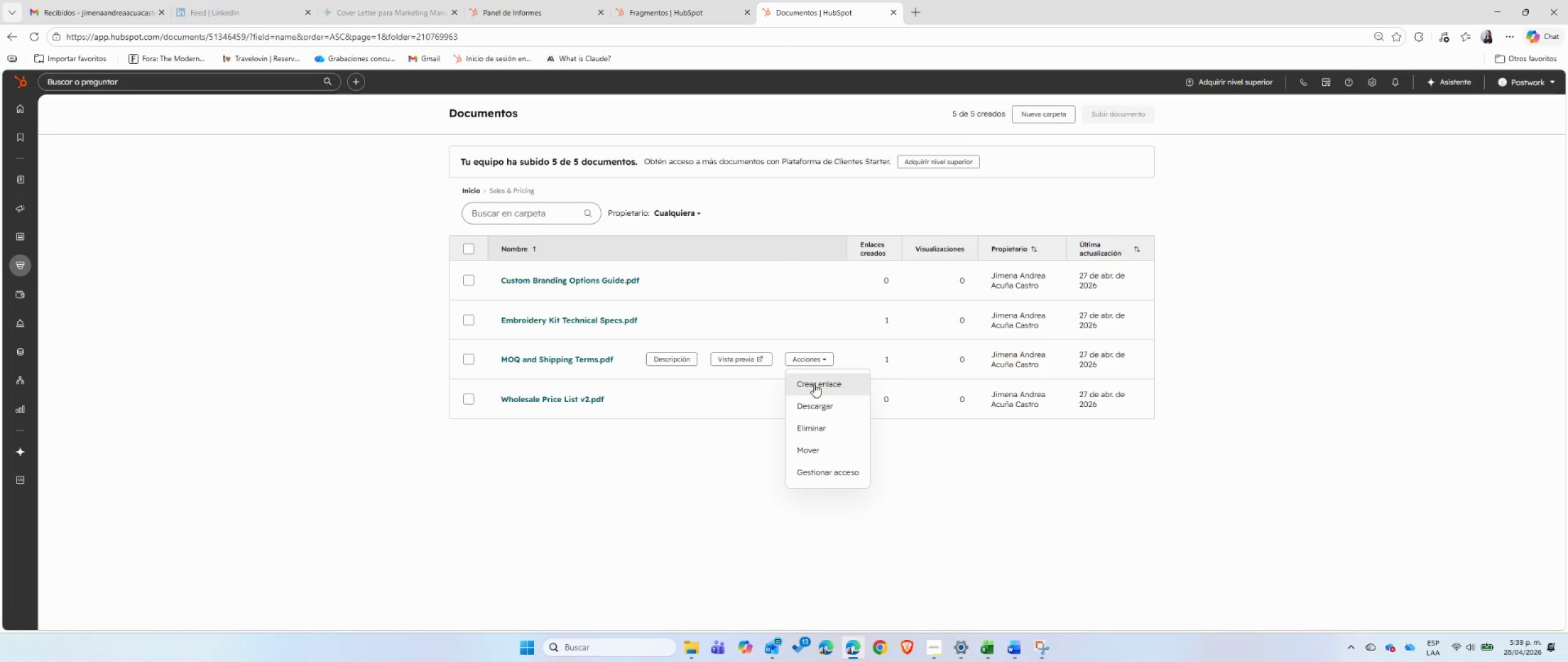 
left_click([814, 384])
 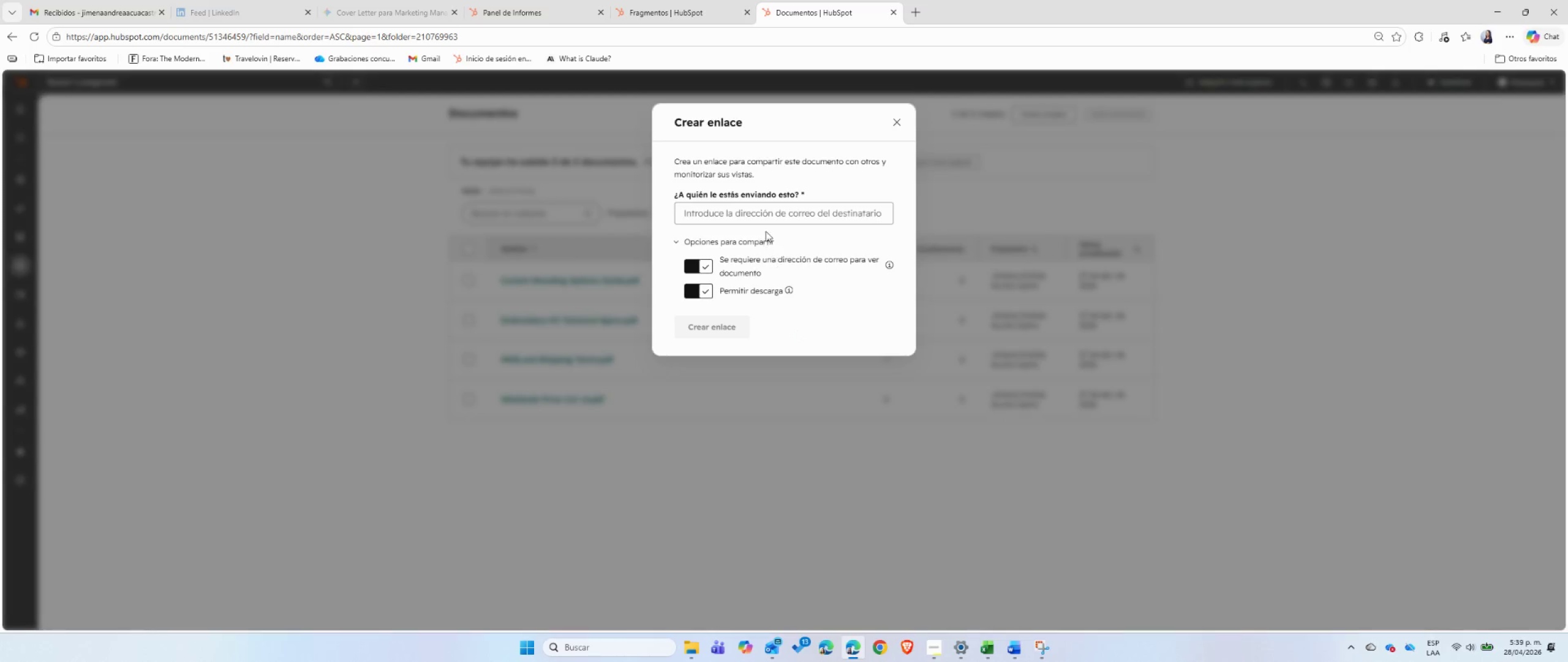 
left_click([767, 208])
 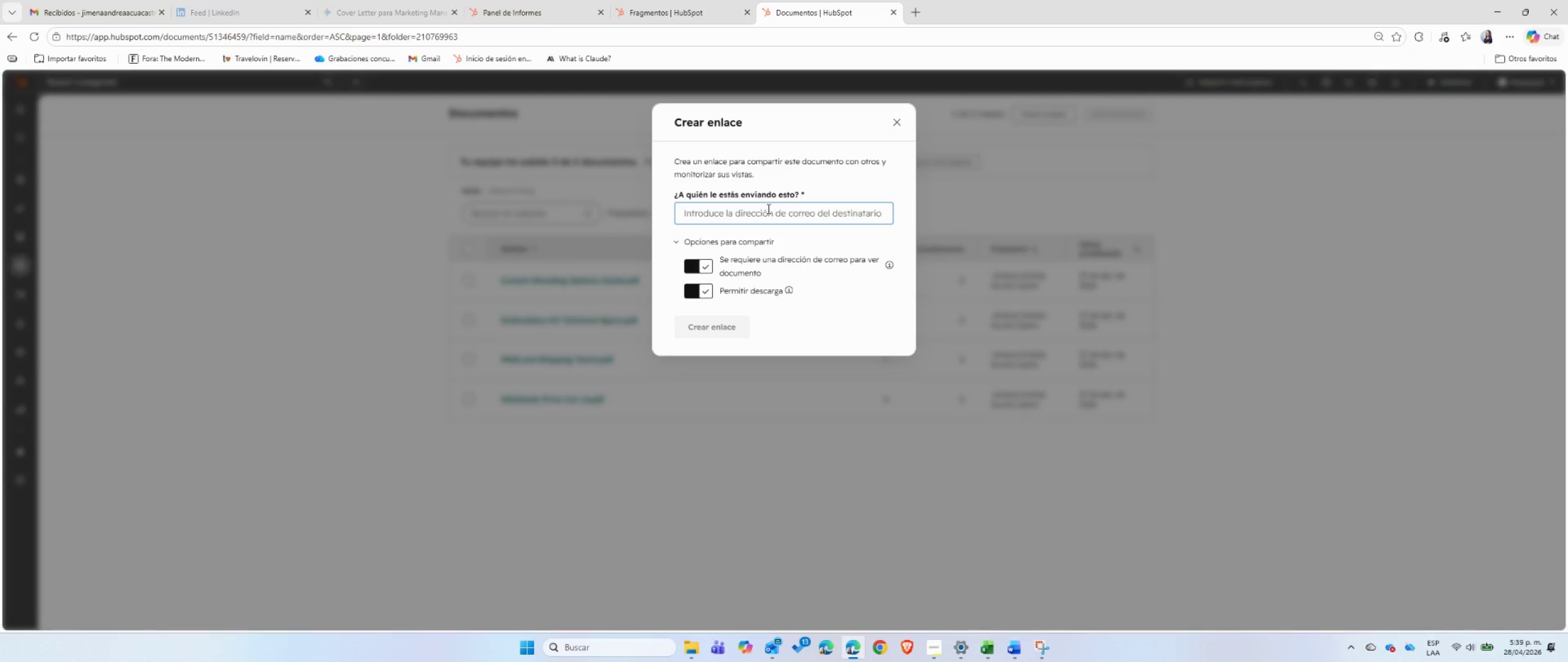 
type(jime1_2007)
key(Backspace)
type(8)
 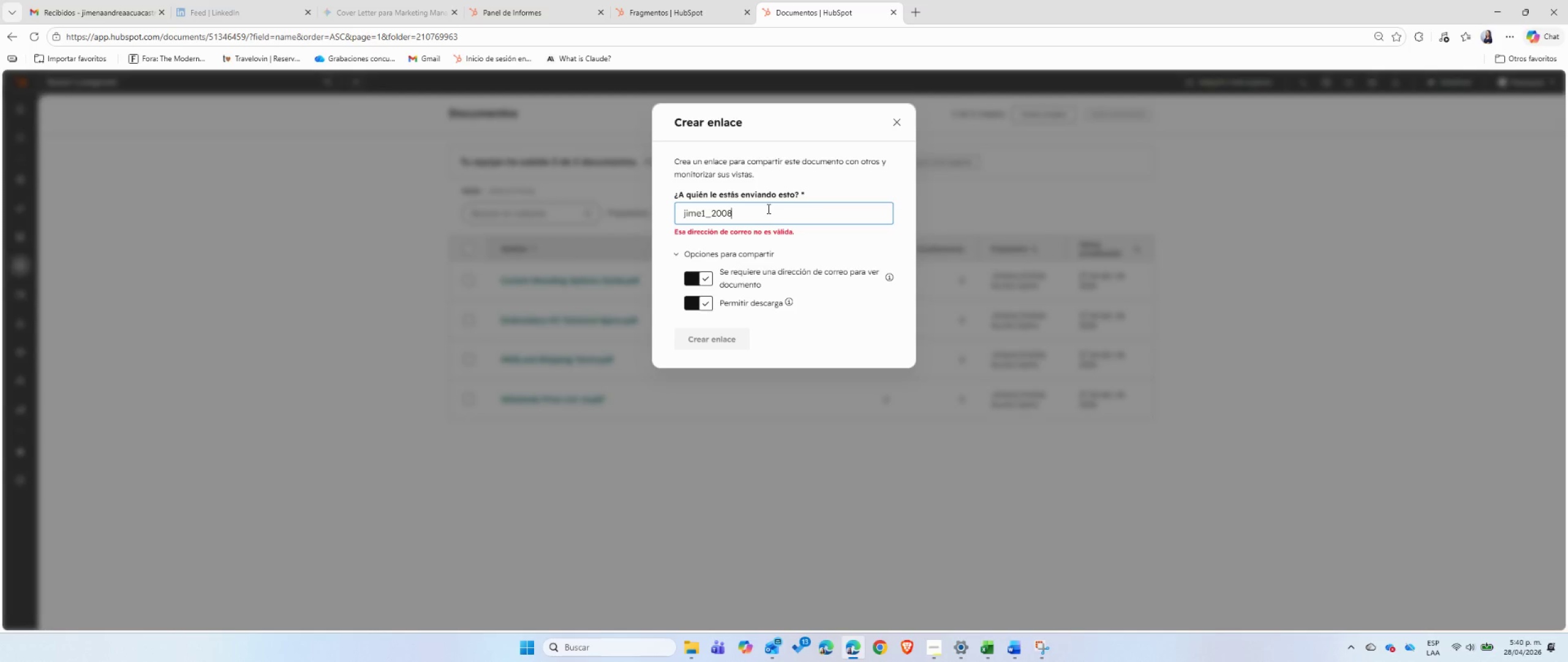 
key(Alt+Control+Q)
 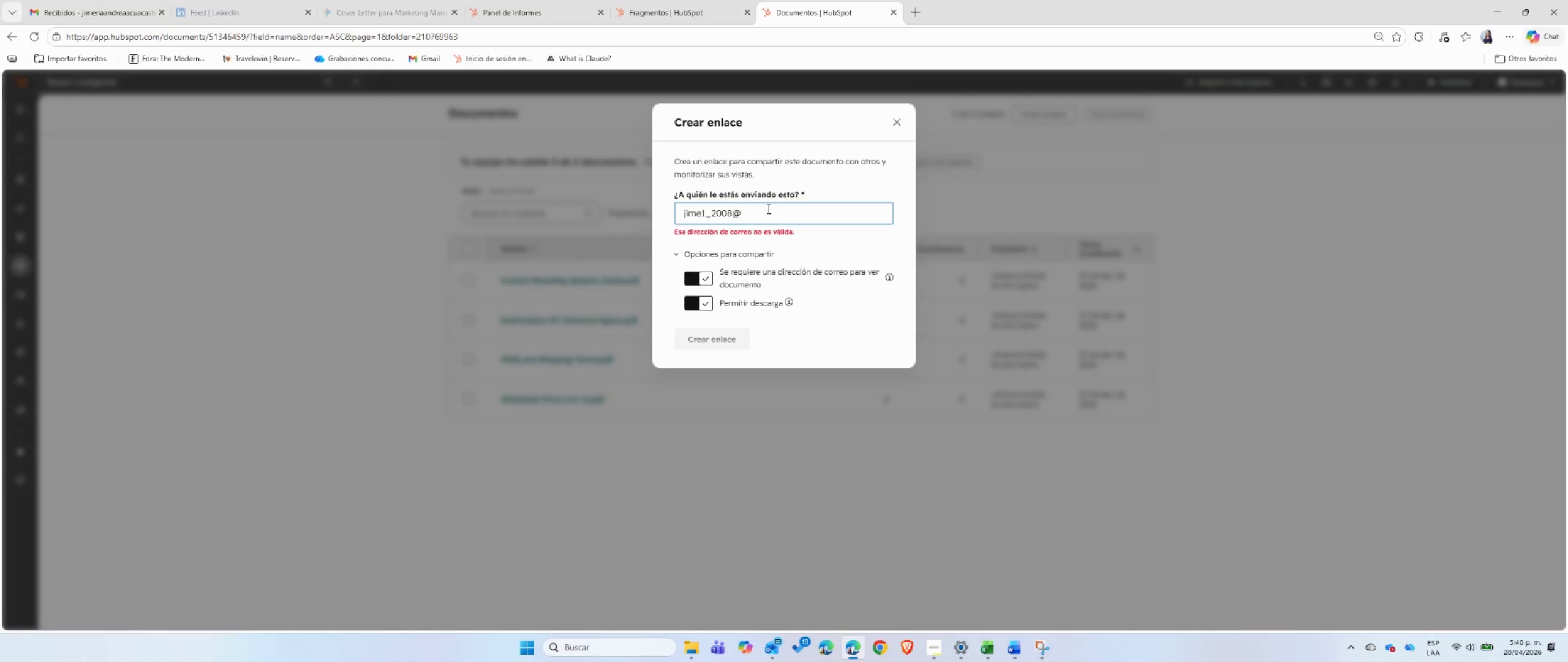 
type(hotmail.com)
 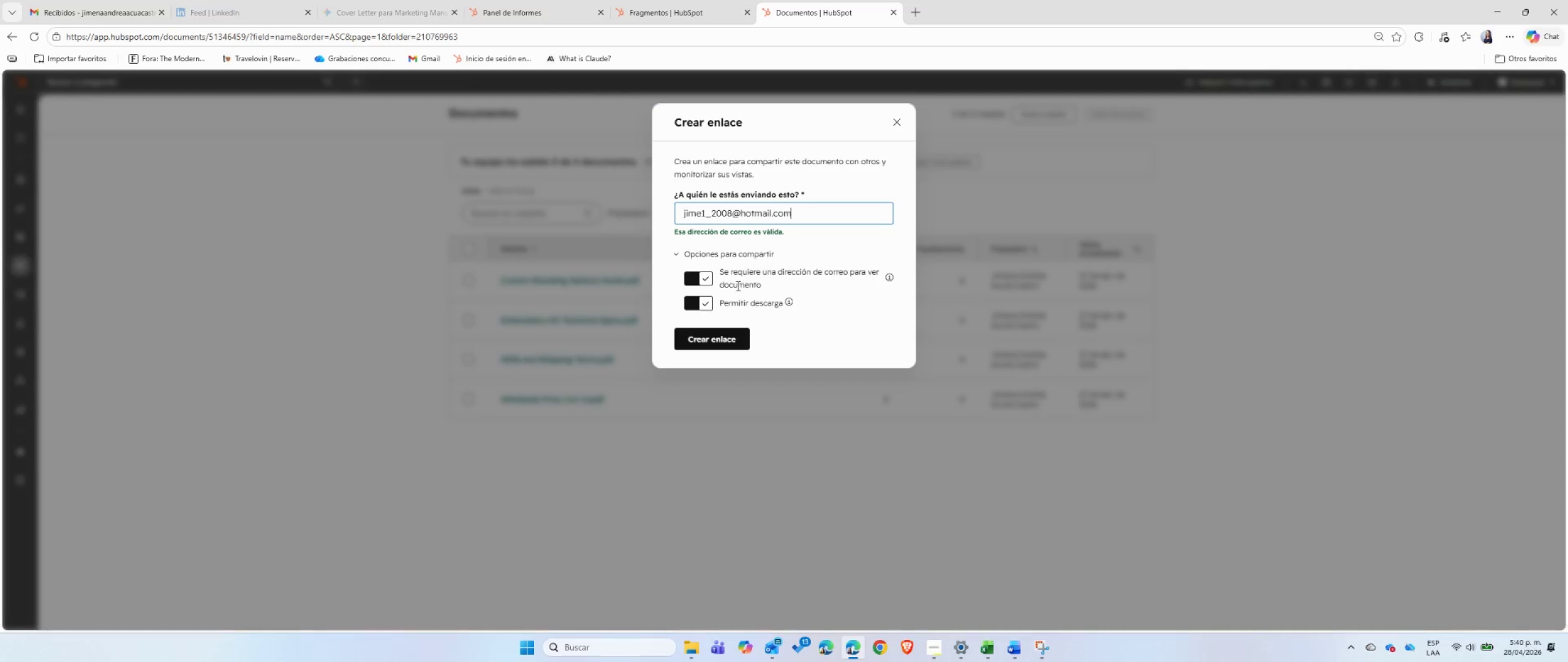 
left_click([719, 343])
 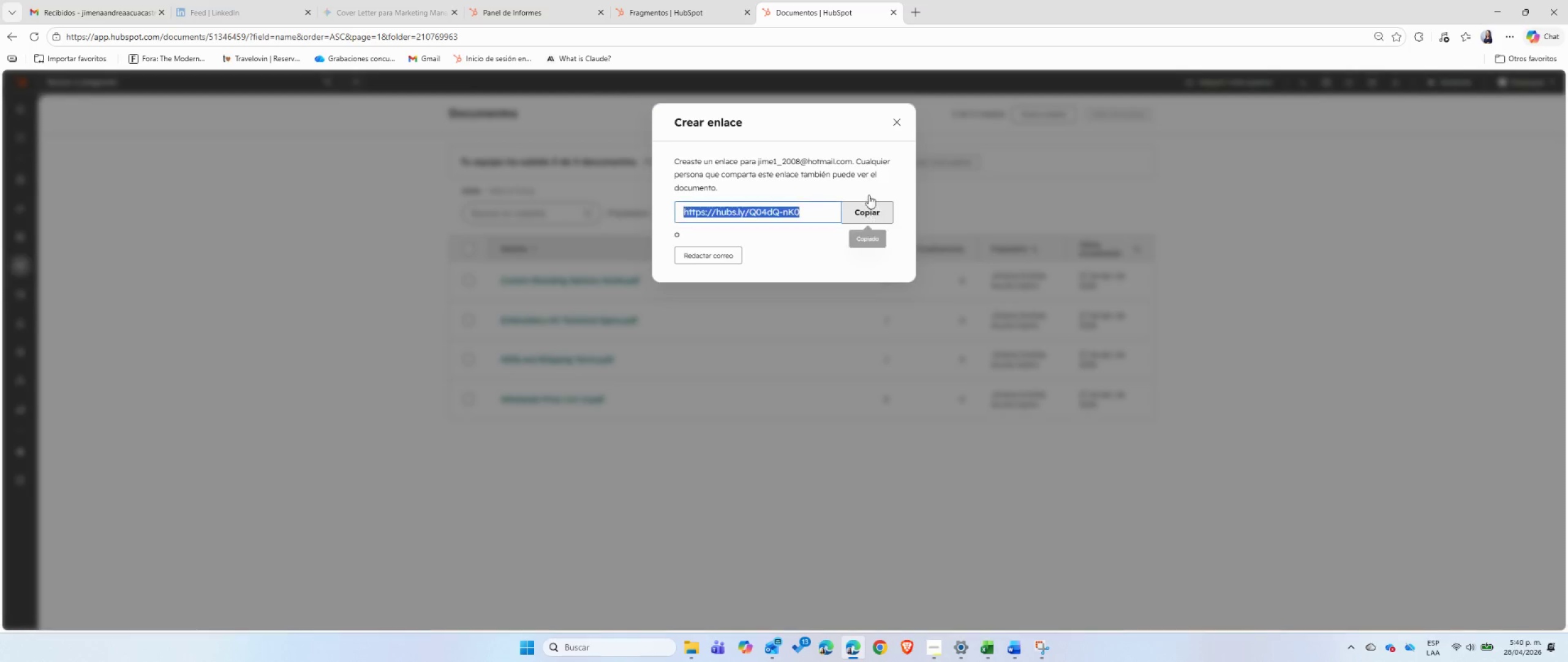 
left_click([897, 117])
 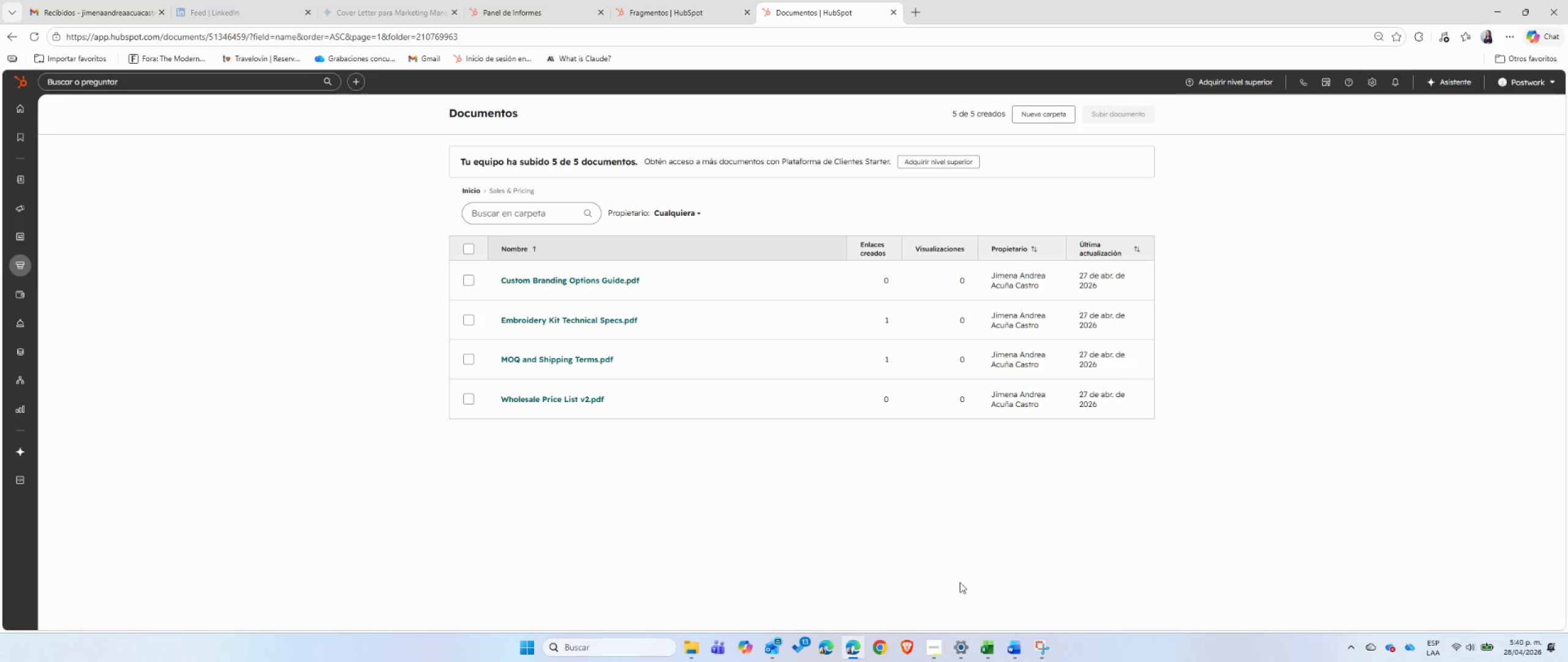 
left_click([1011, 649])
 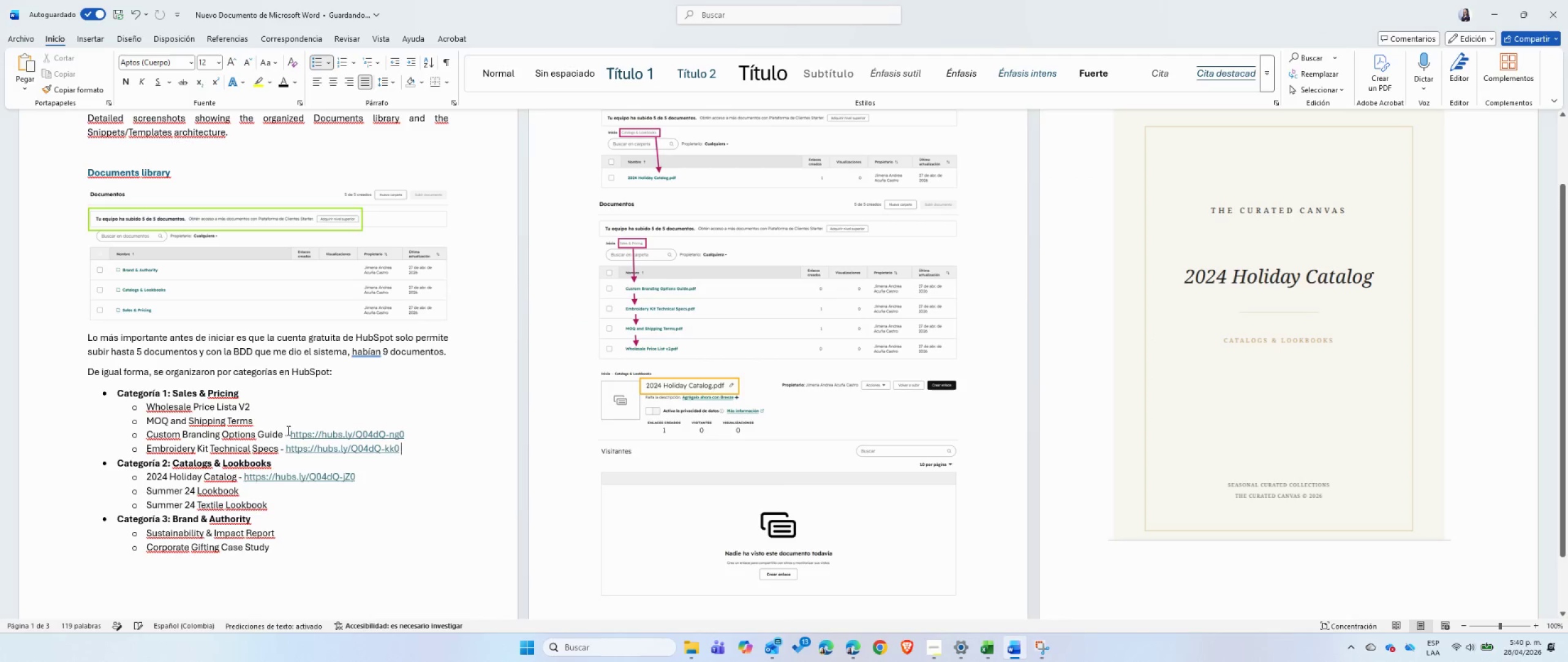 
left_click([287, 424])
 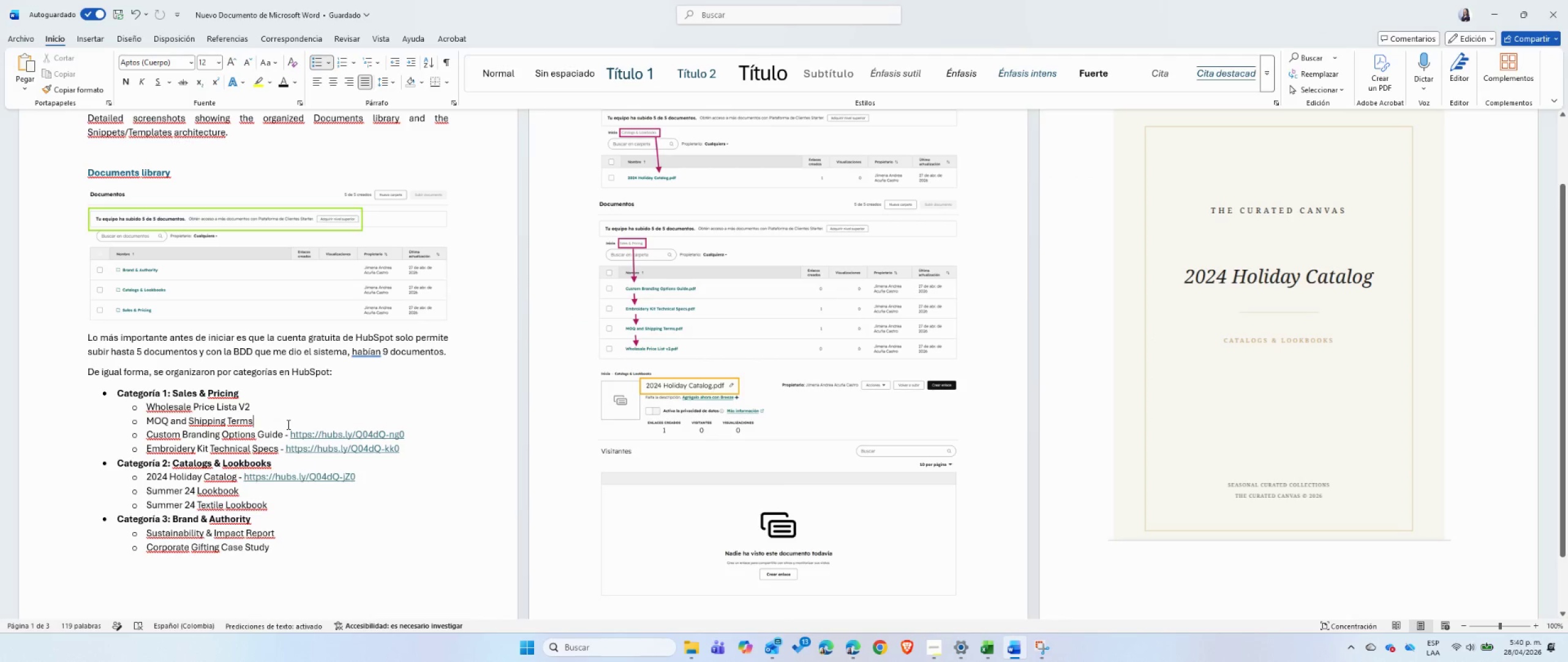 
key(Space)
 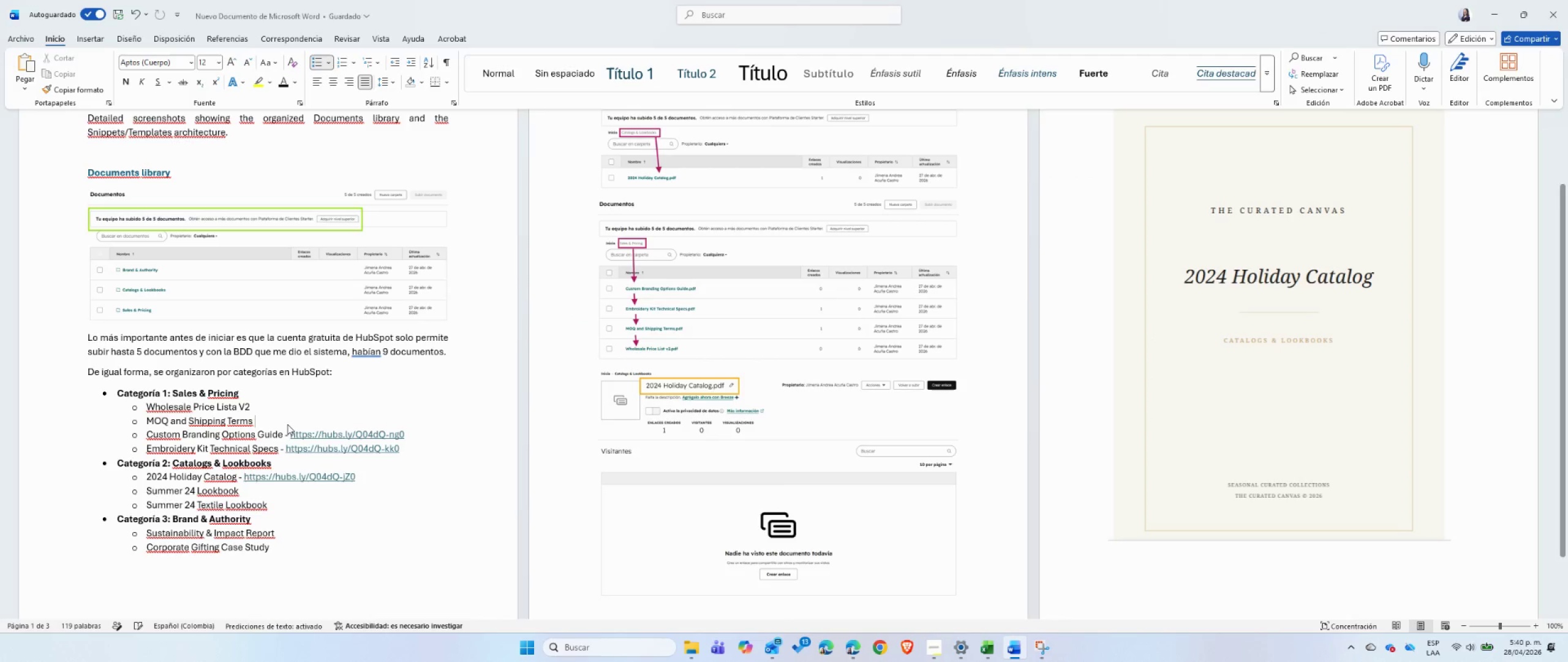 
key(Minus)
 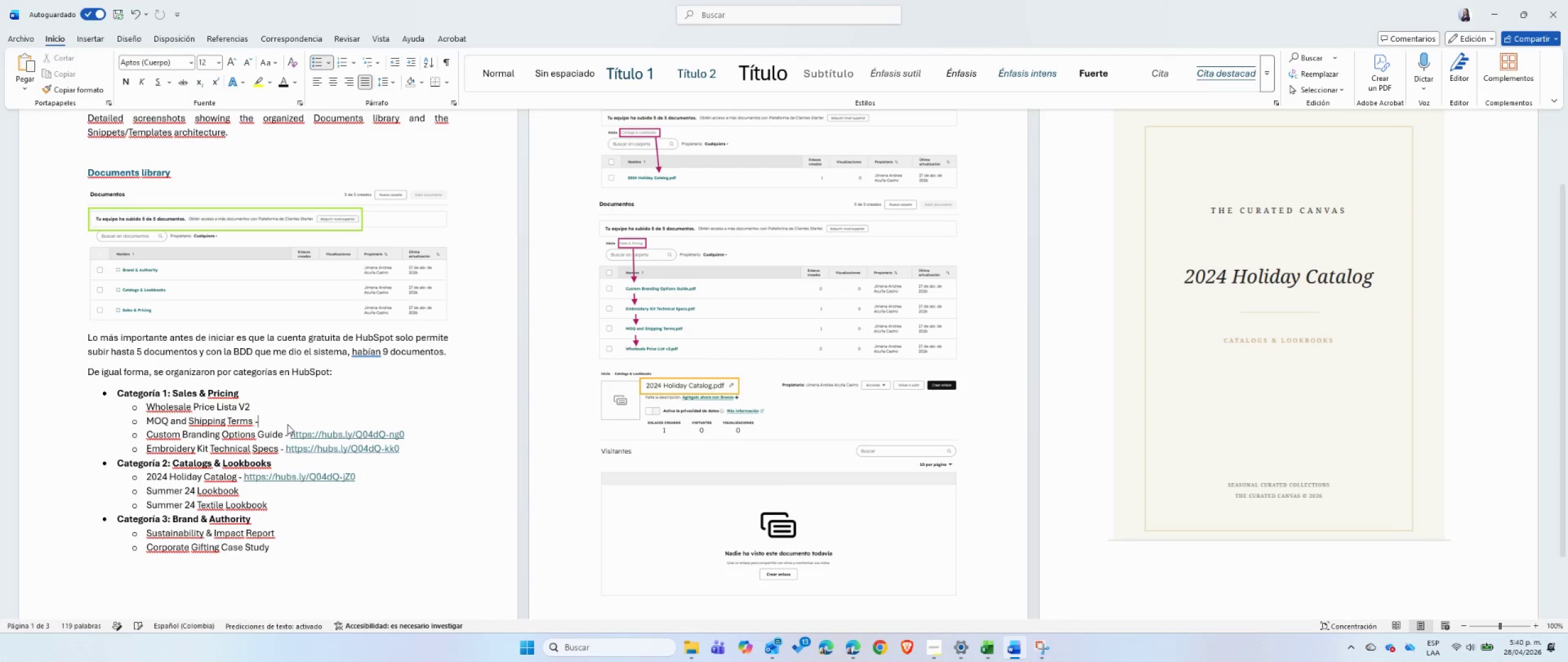 
key(Space)
 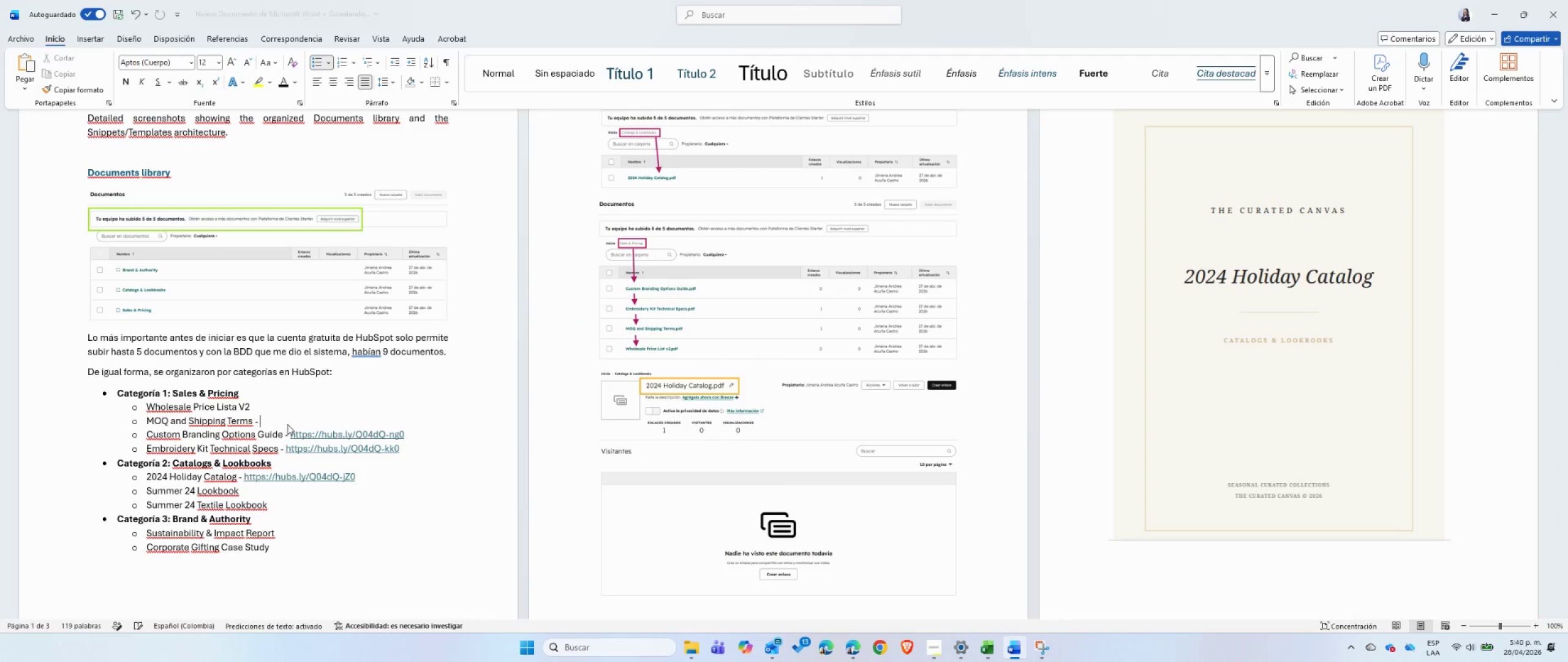 
key(Control+ControlLeft)
 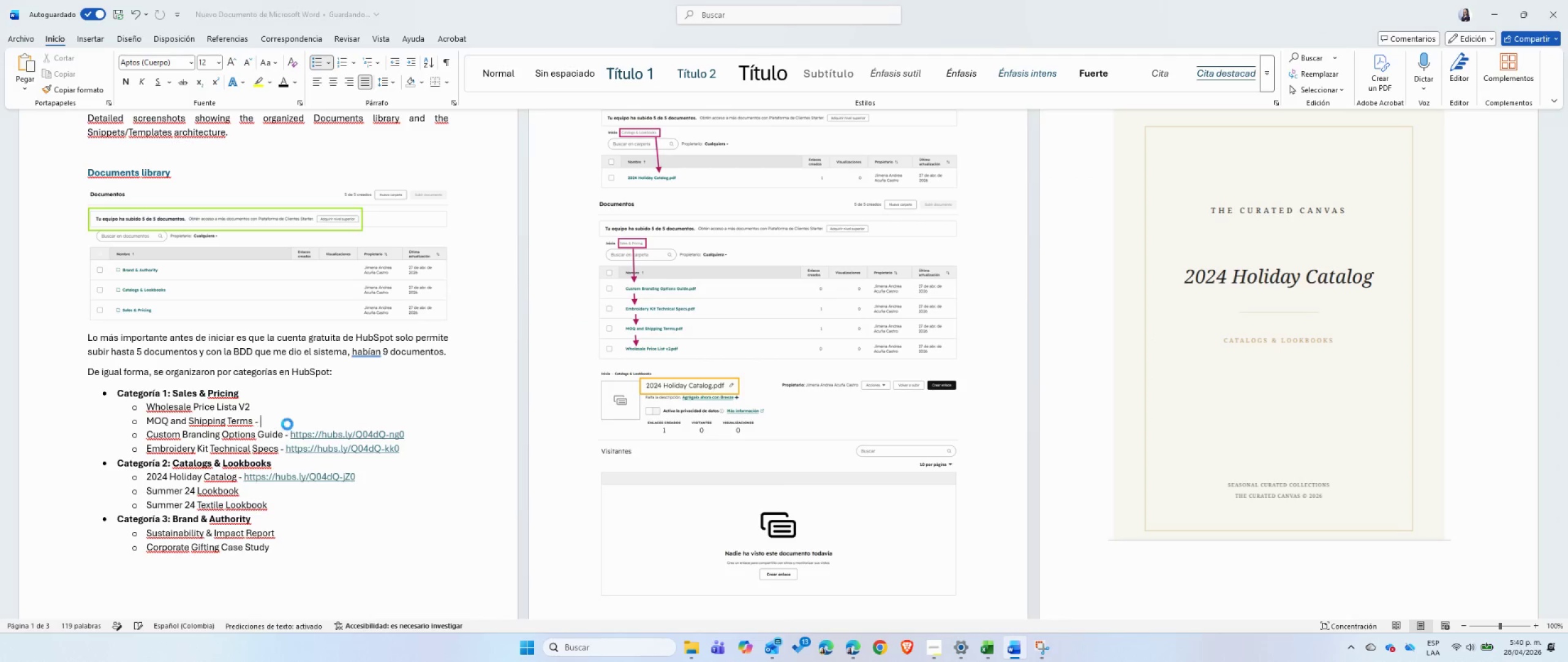 
key(Control+V)
 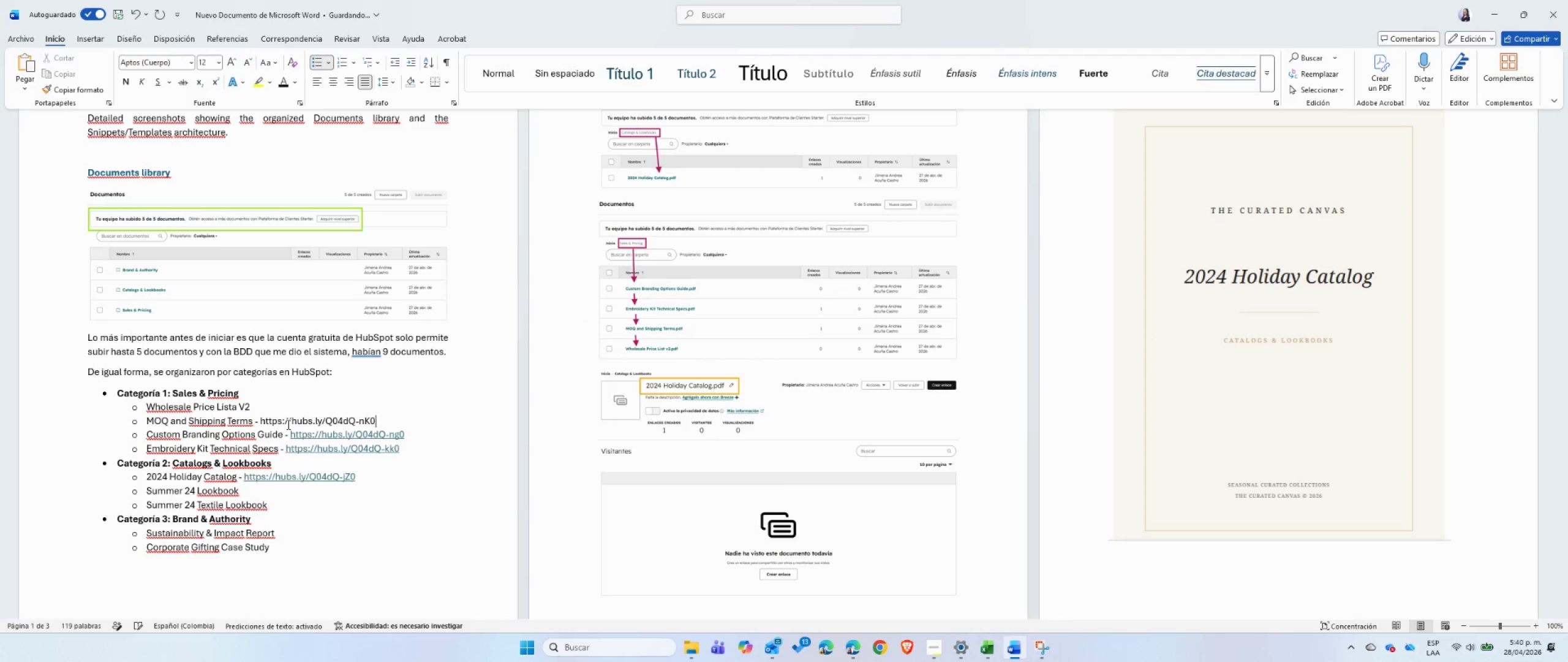 
key(Space)
 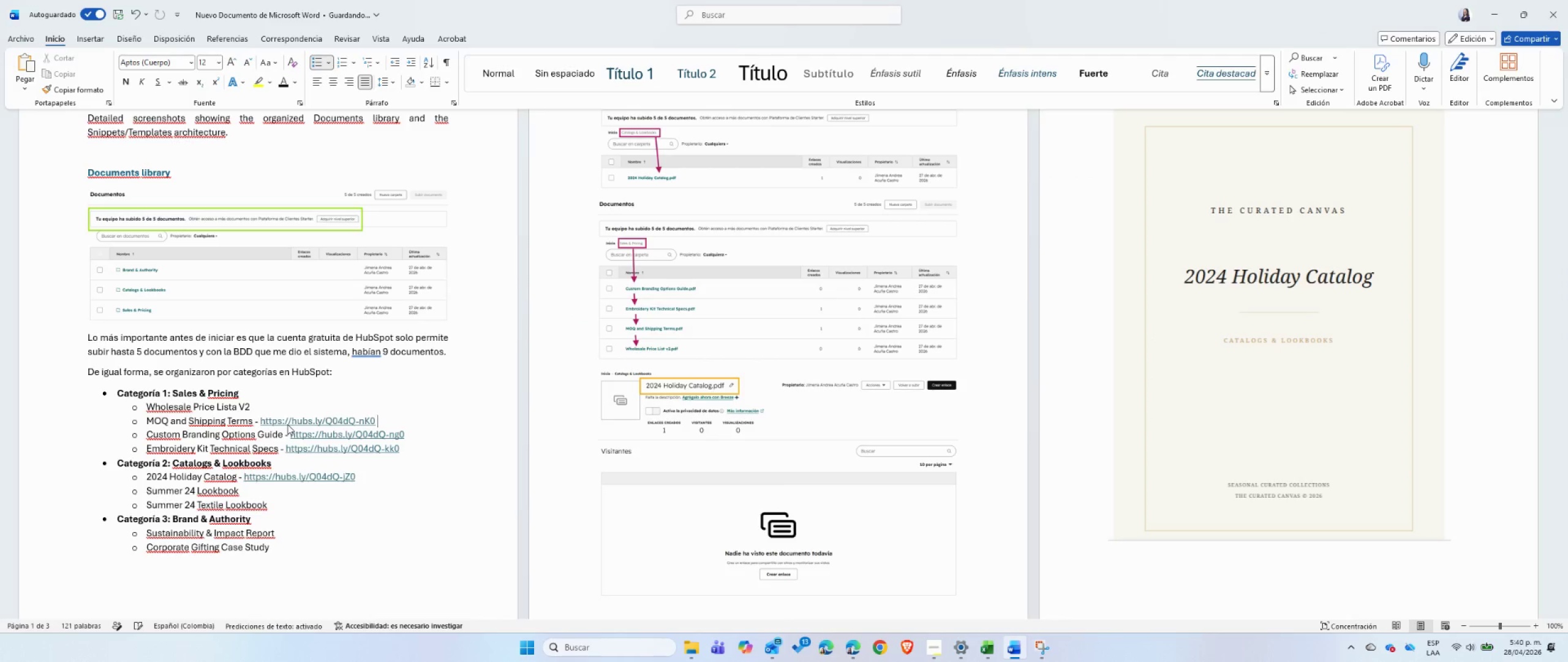 
key(Alt+AltLeft)
 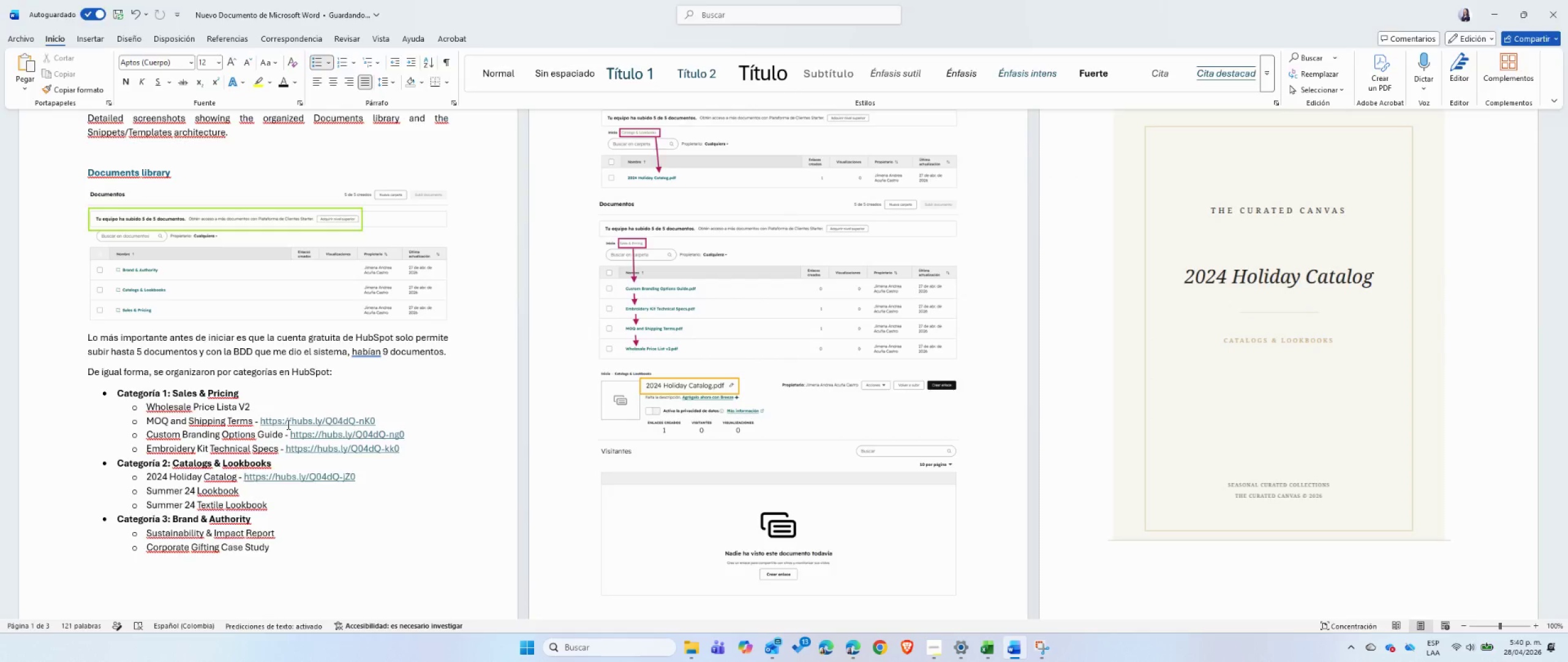 
key(Alt+Tab)
 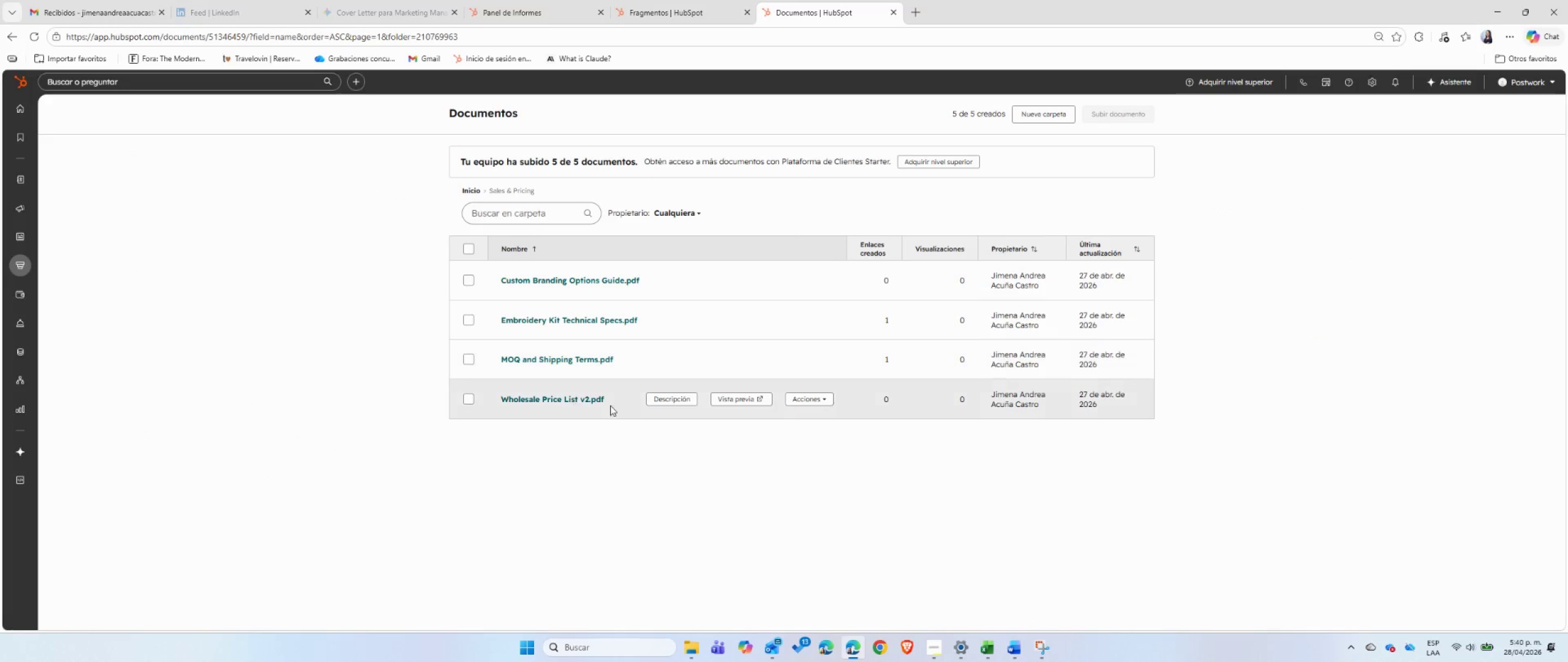 
left_click([793, 397])
 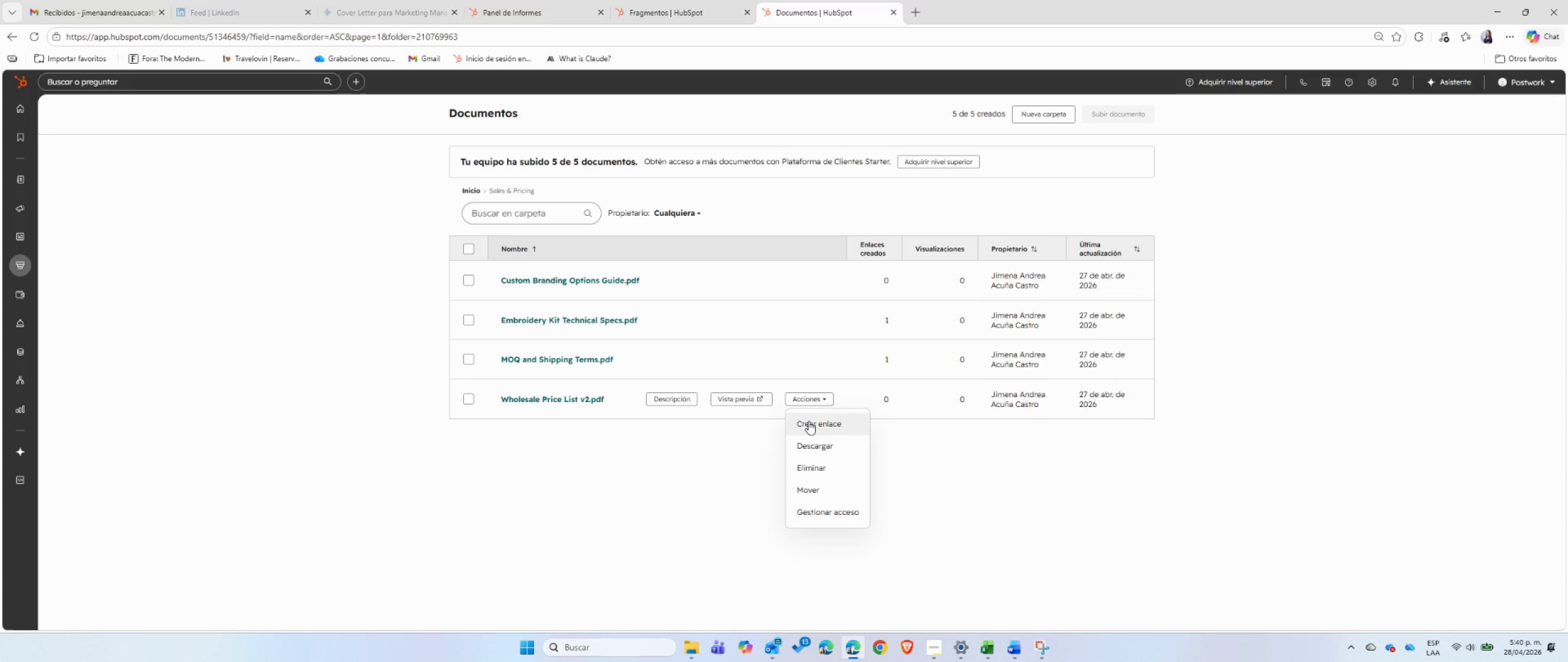 
left_click([809, 422])
 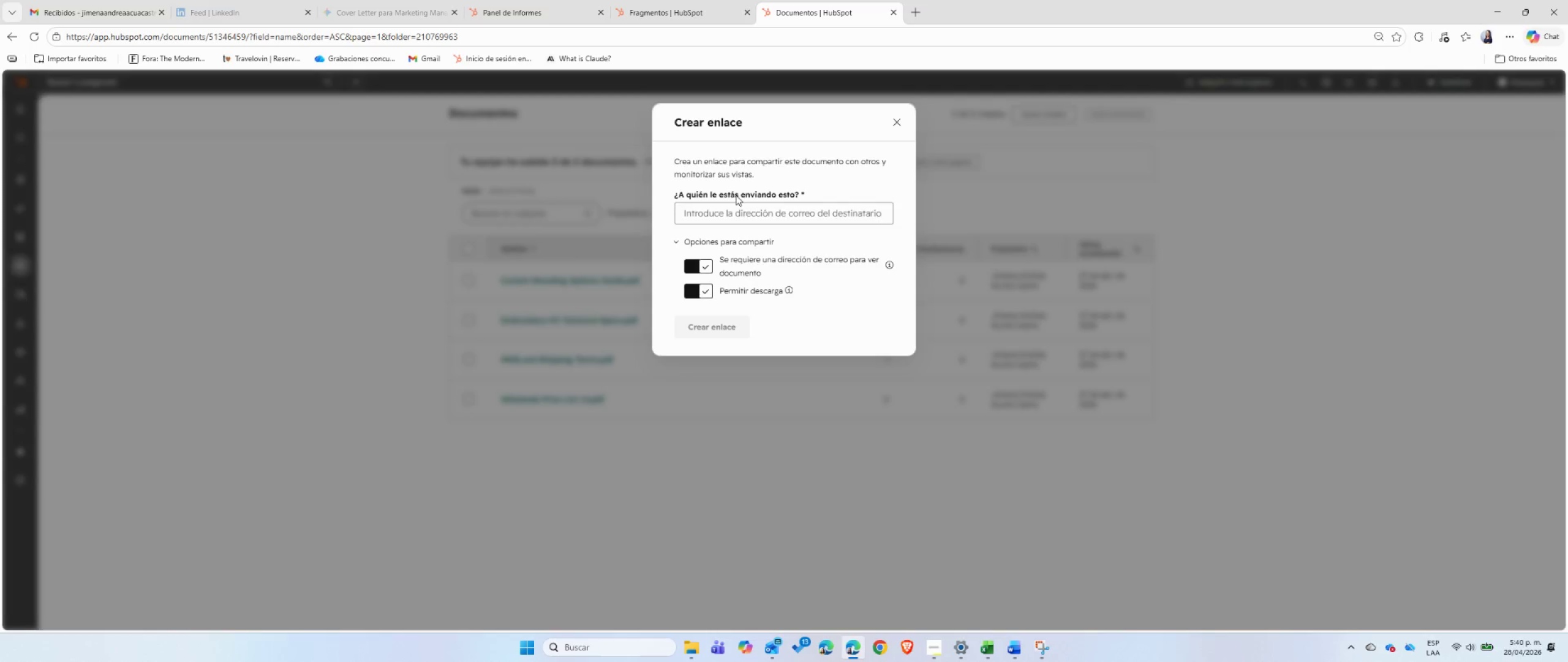 
left_click([731, 214])
 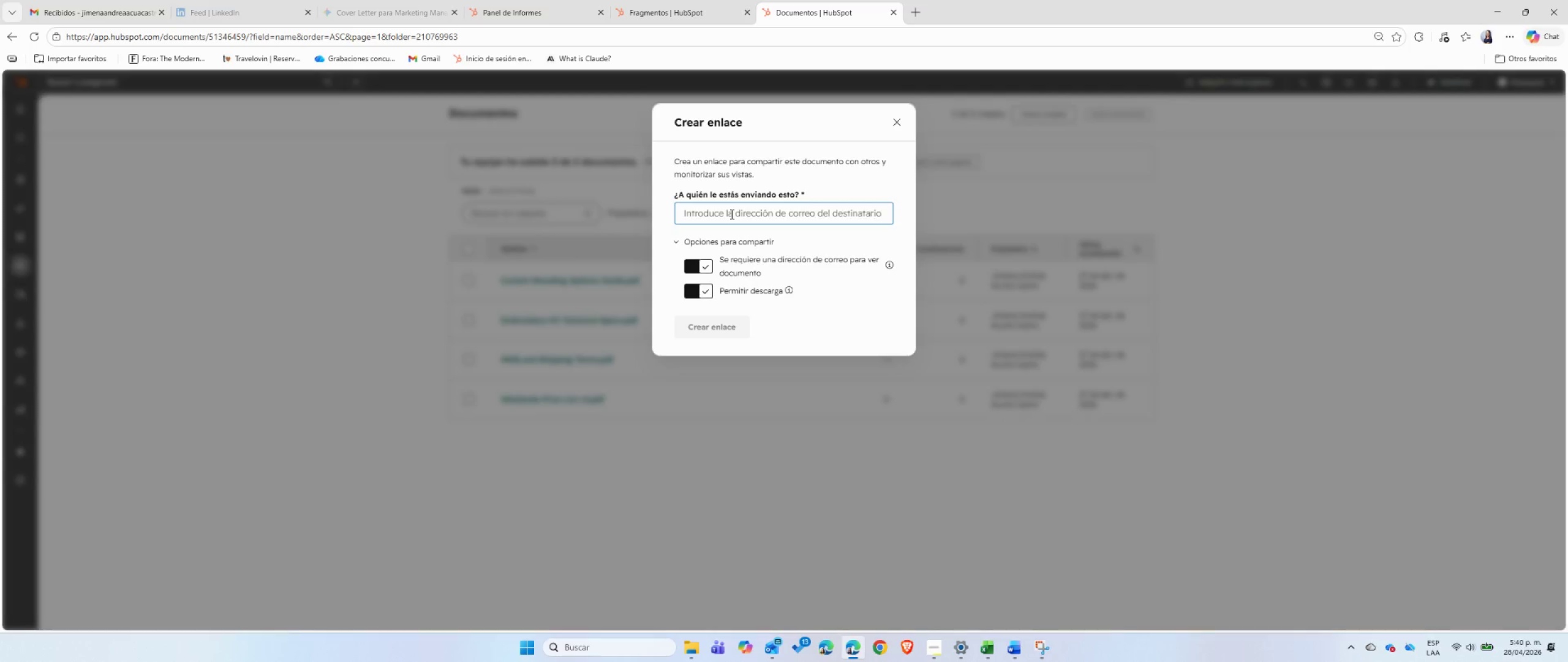 
type(jime1_2008)
 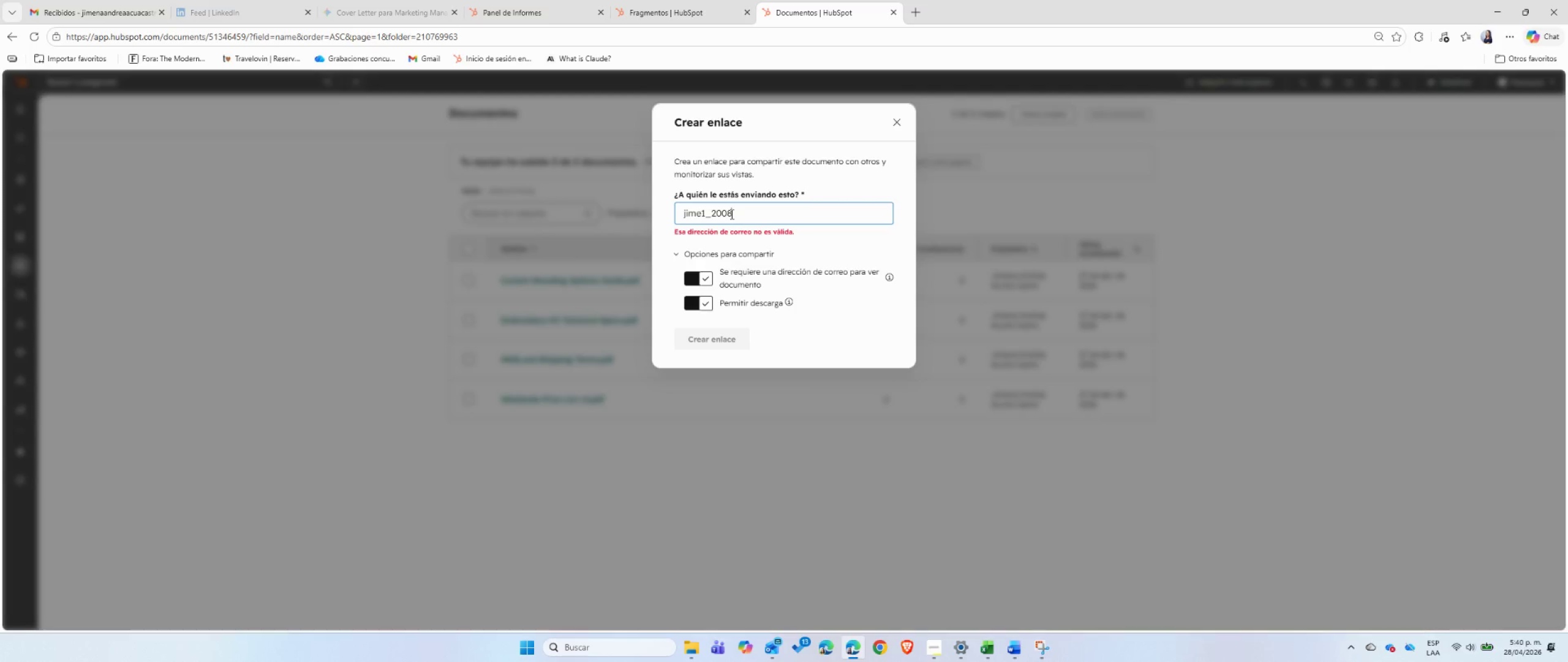 
key(Alt+Control+Q)
 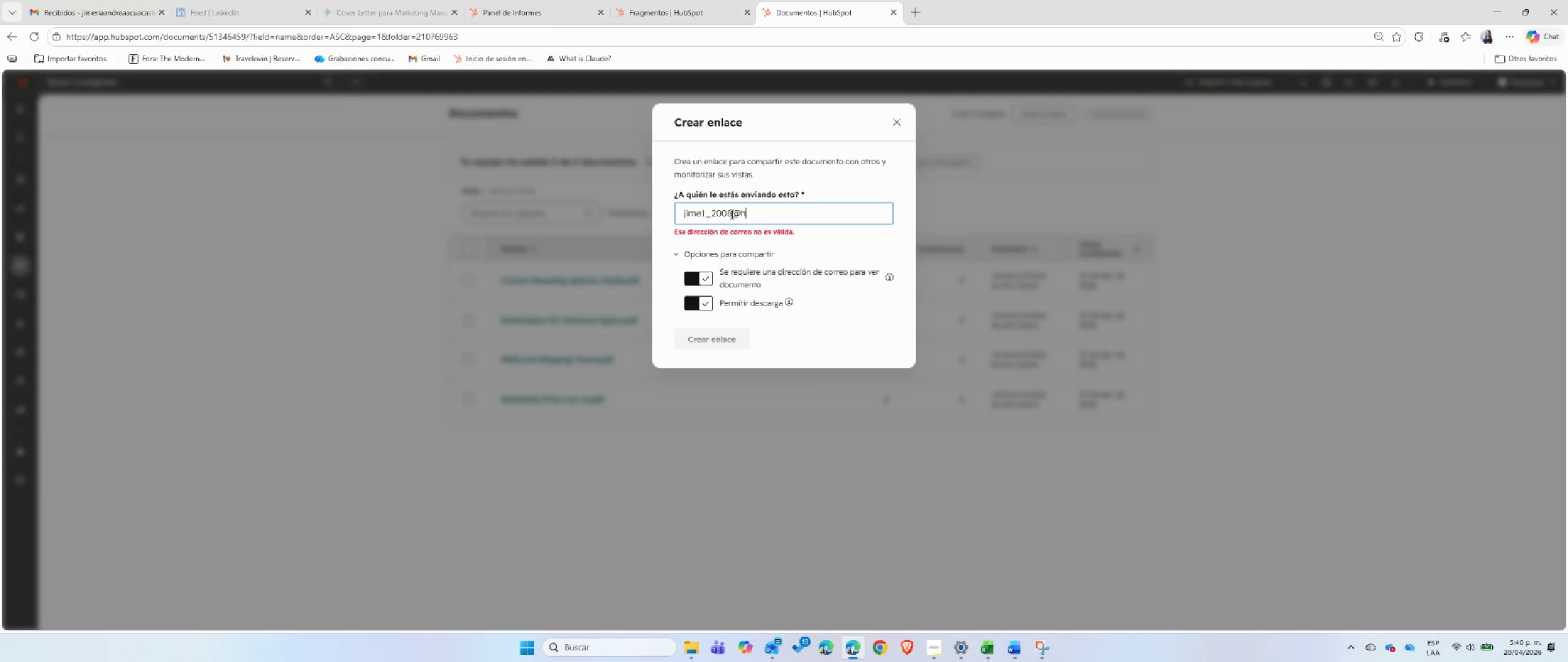 
type(hotmail.com)
 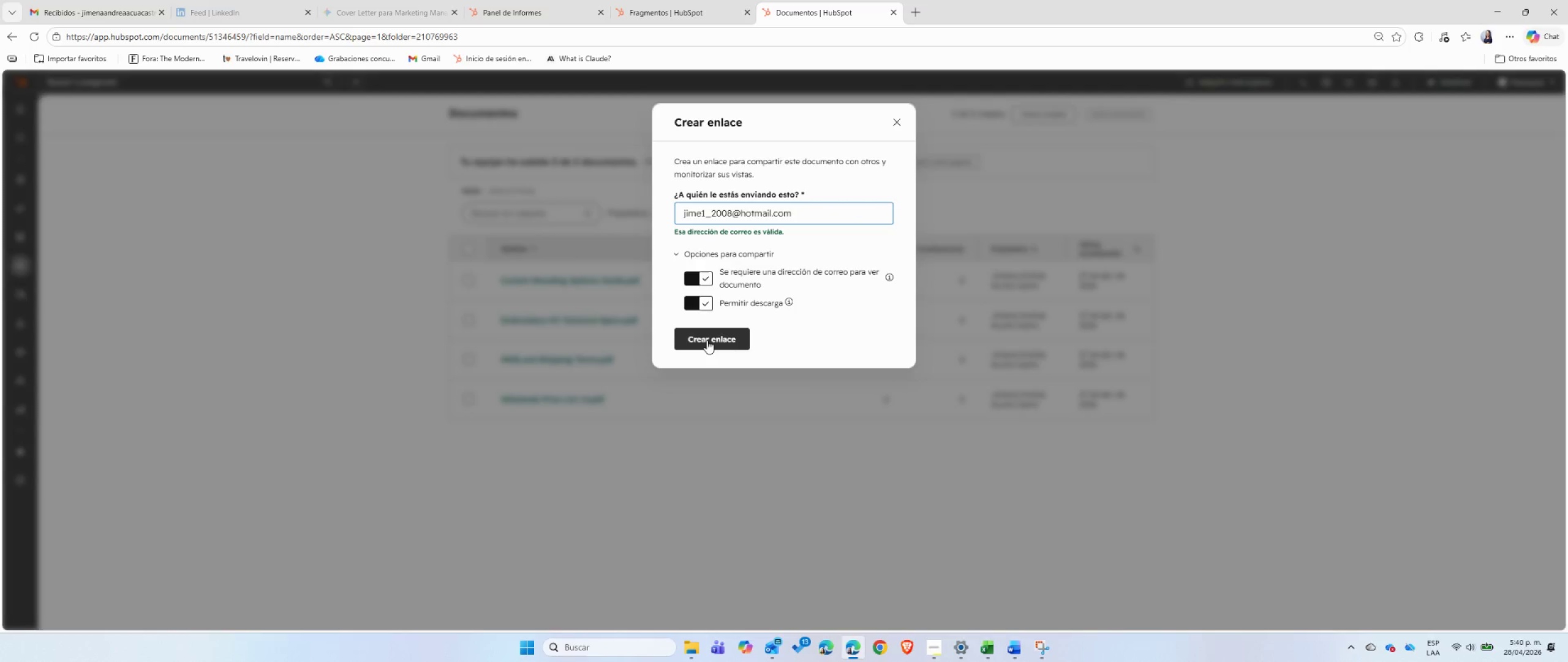 
left_click([707, 340])
 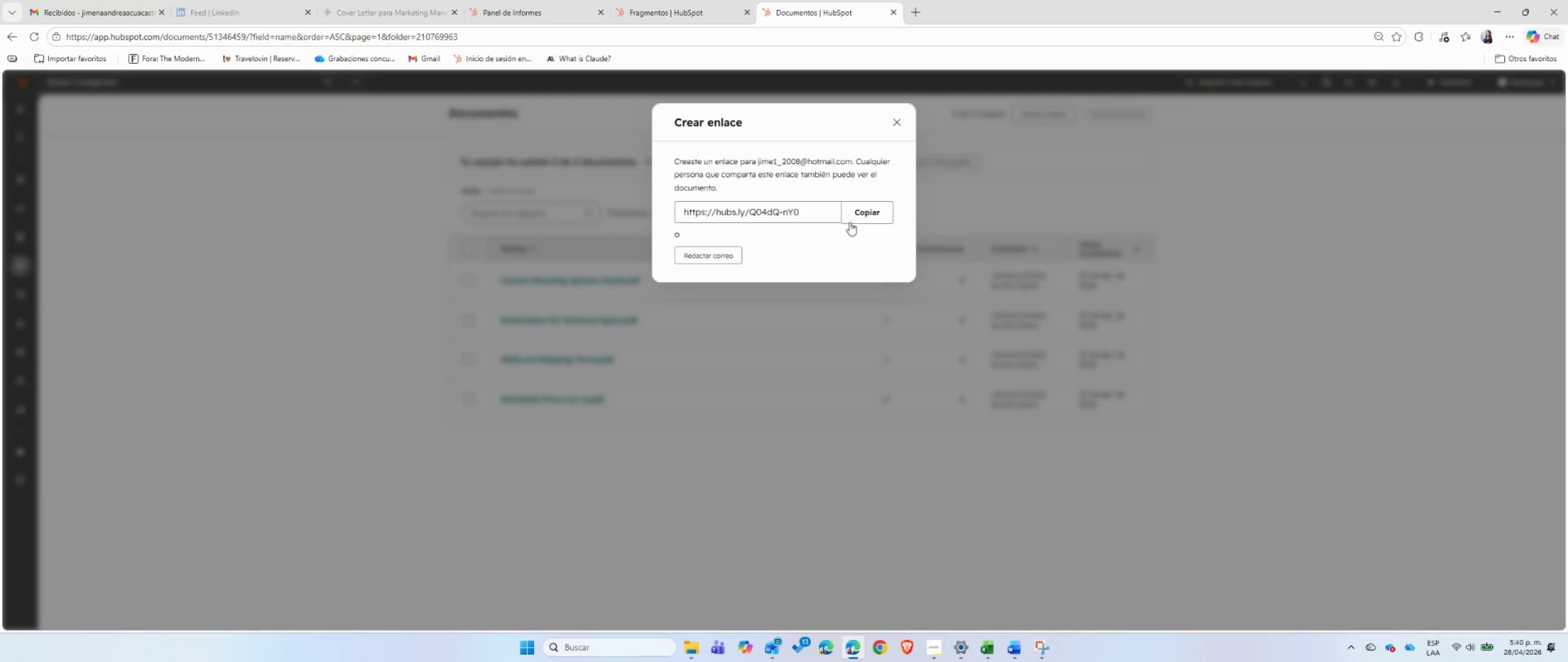 
left_click([859, 215])
 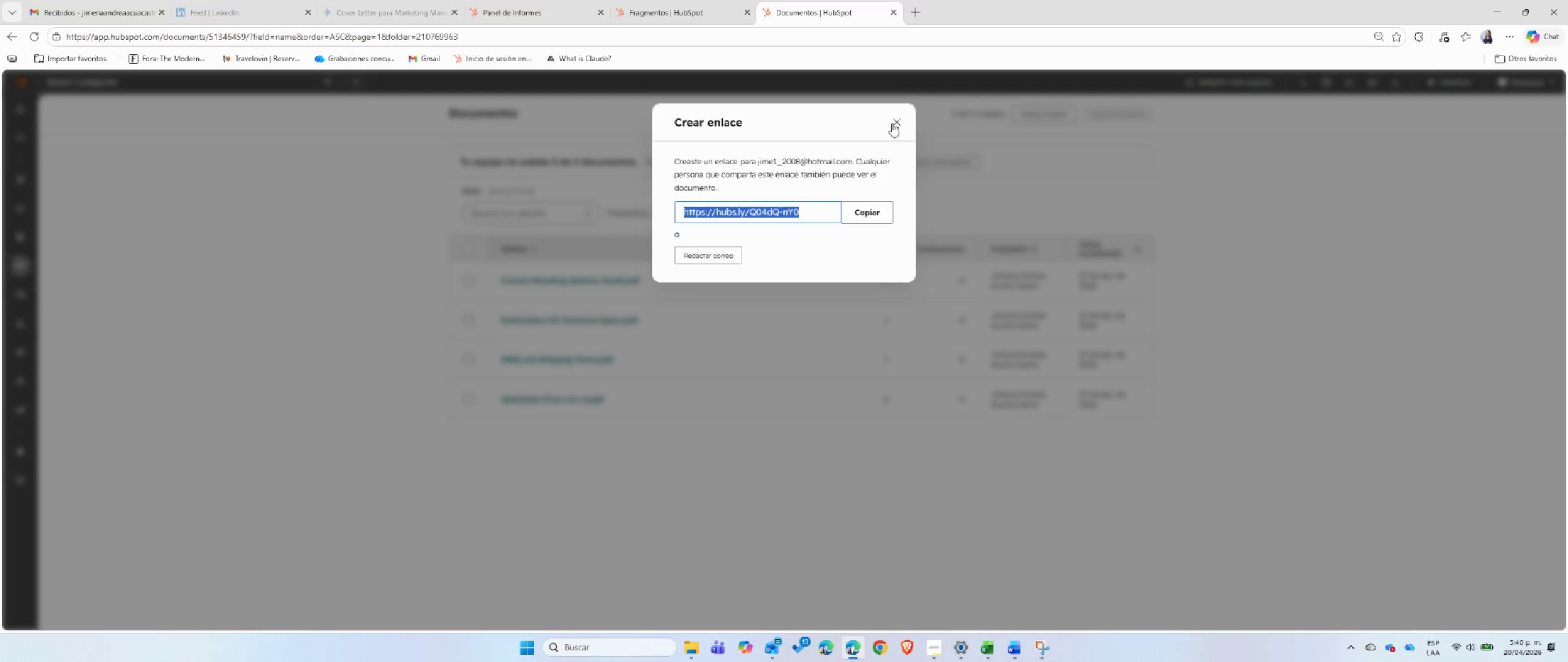 
left_click([900, 119])
 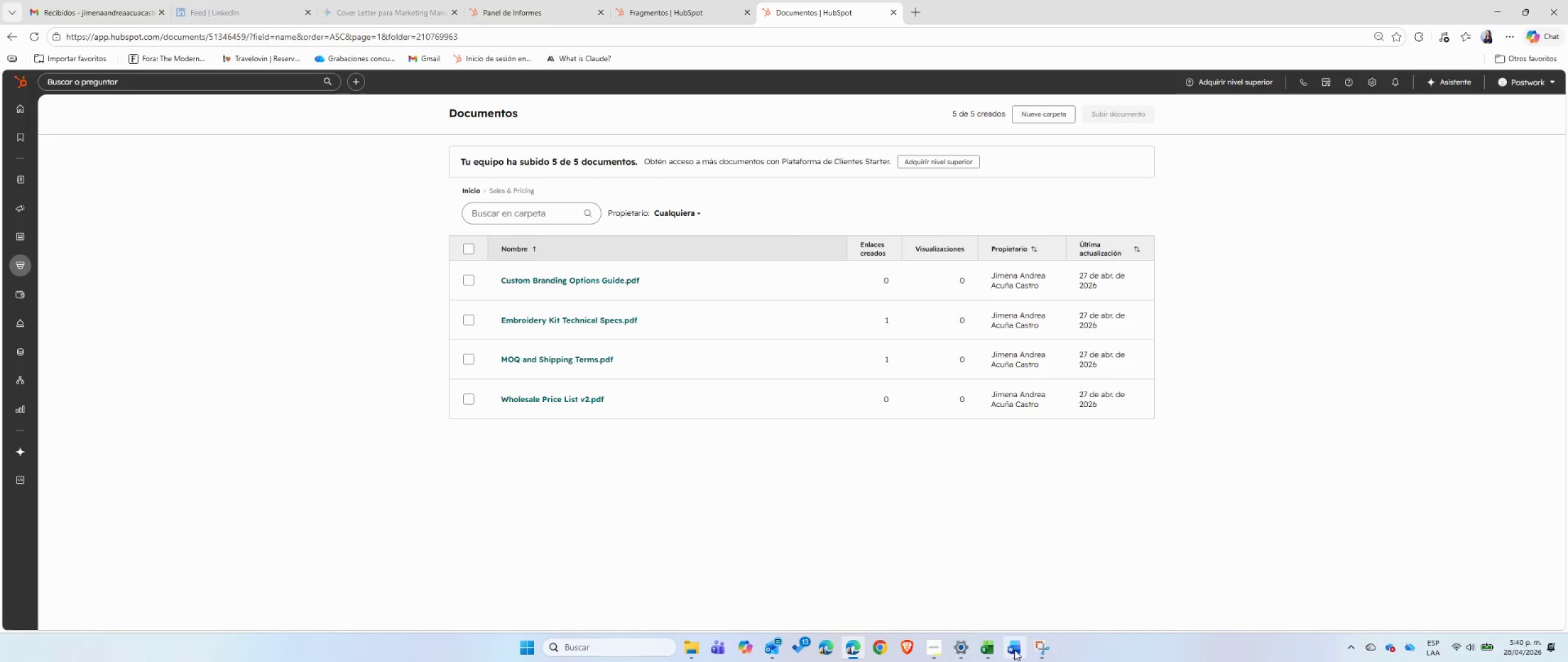 
left_click([1014, 650])
 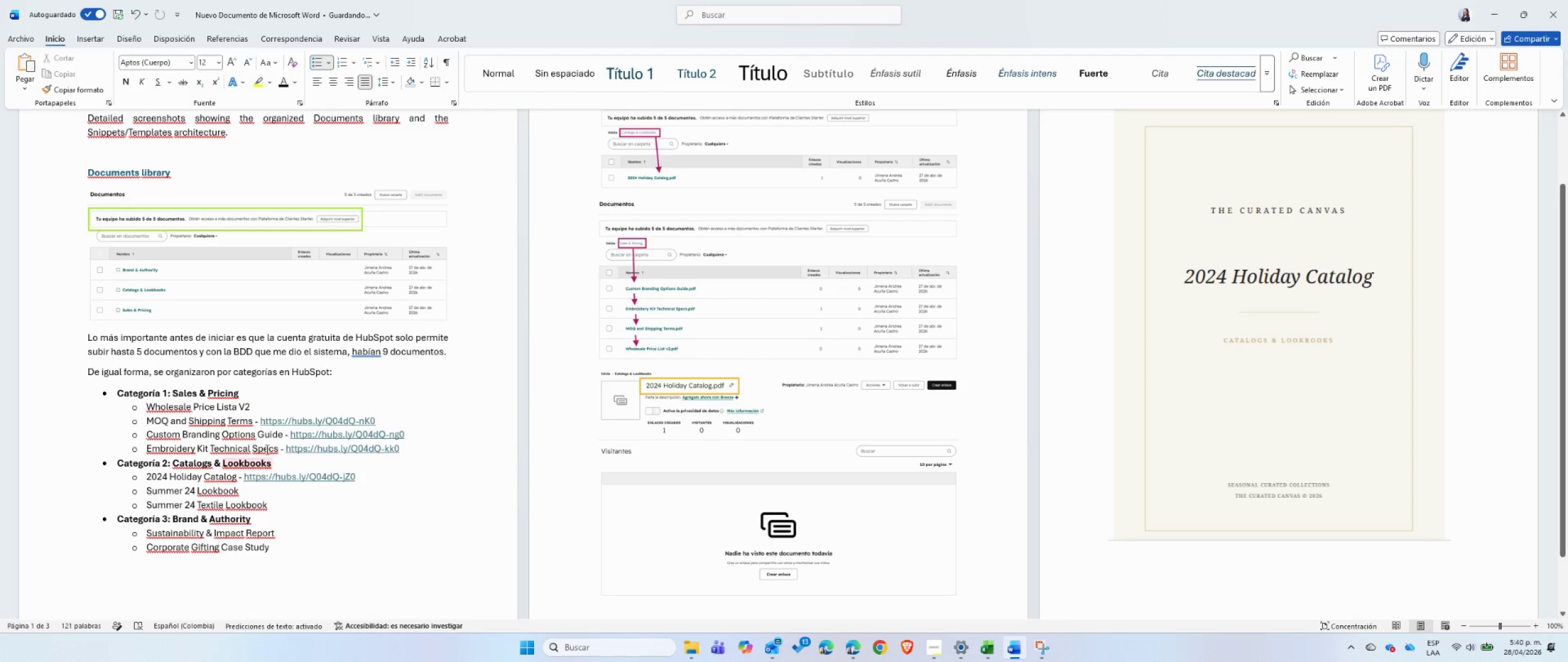 
left_click([258, 405])
 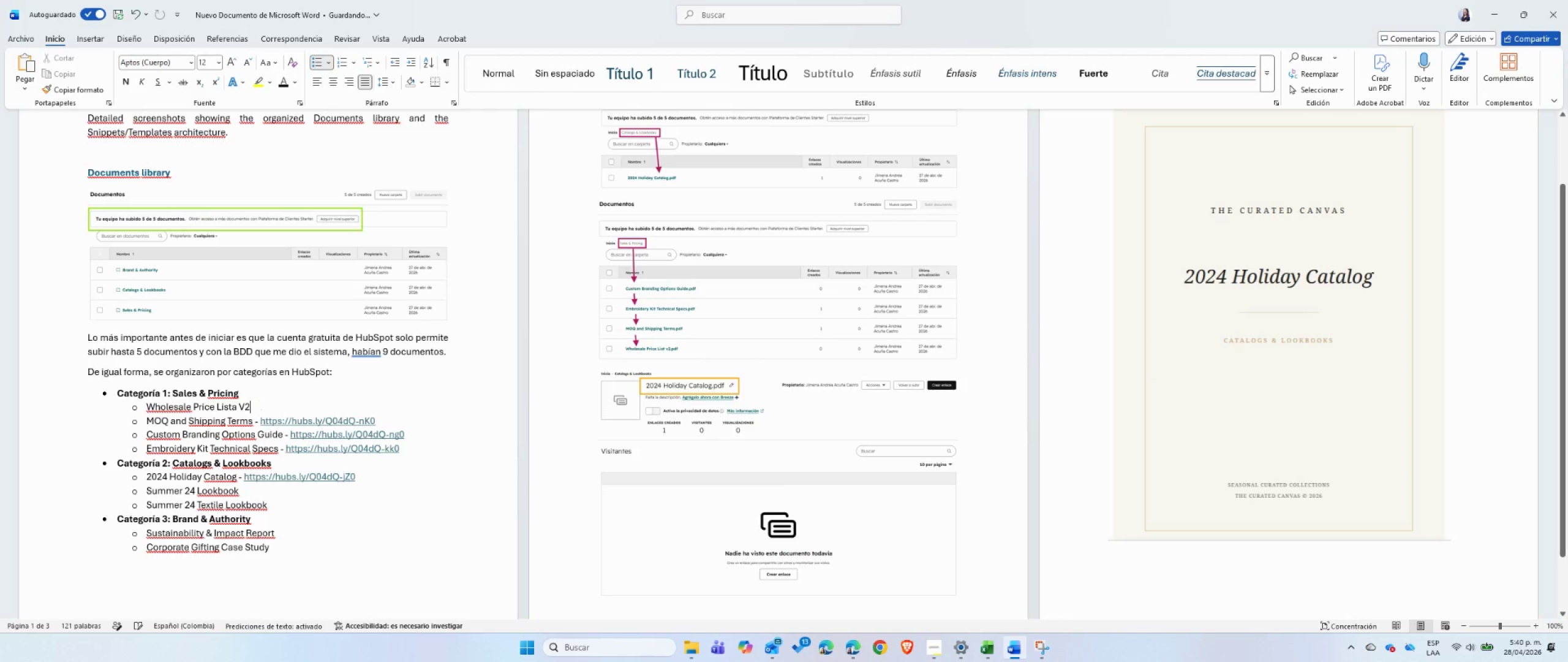 
key(Space)
 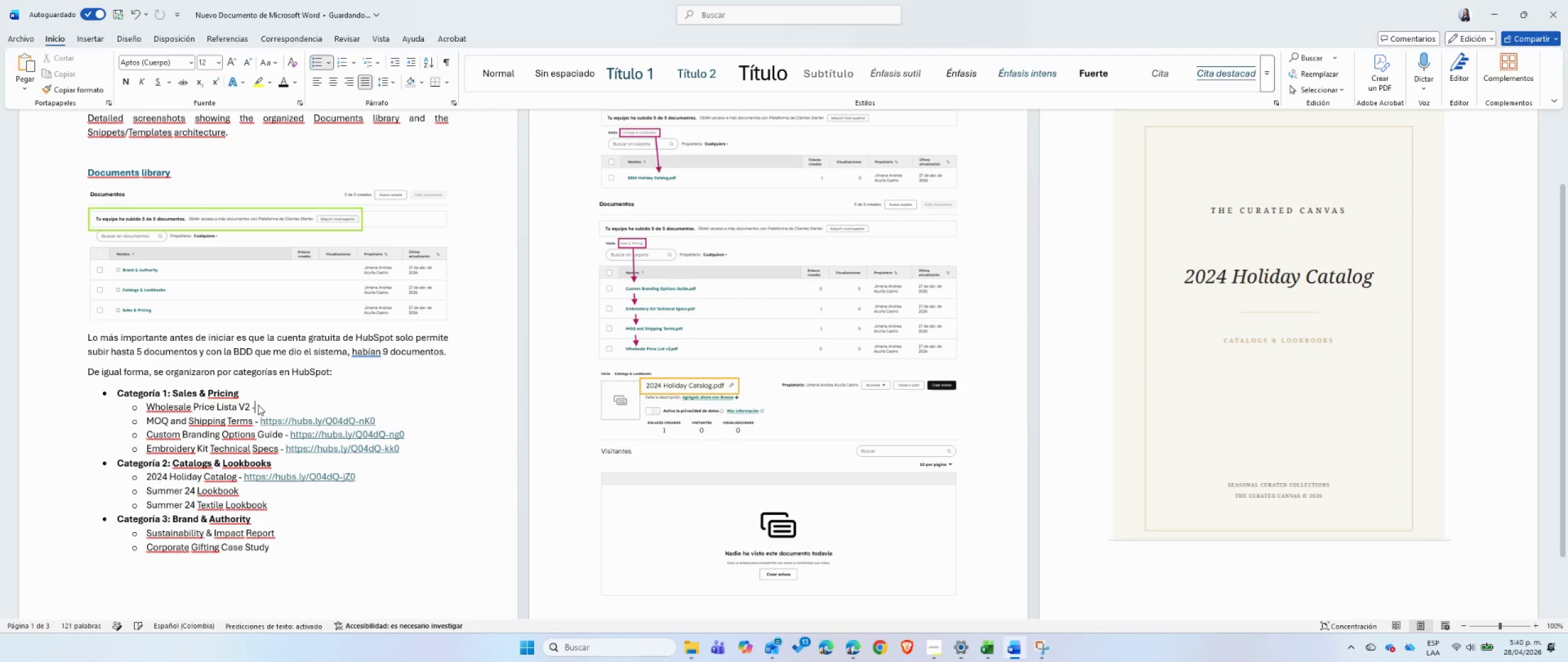 
key(Minus)
 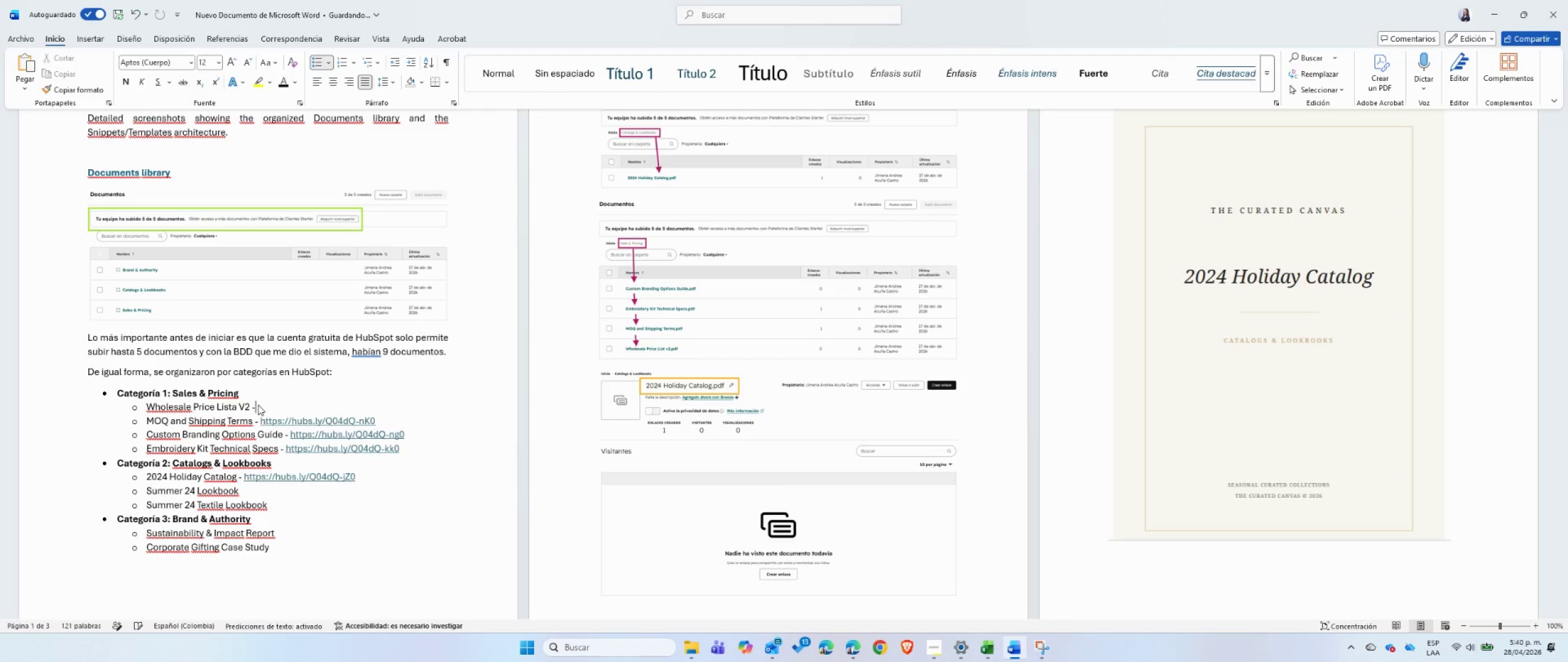 
key(Space)
 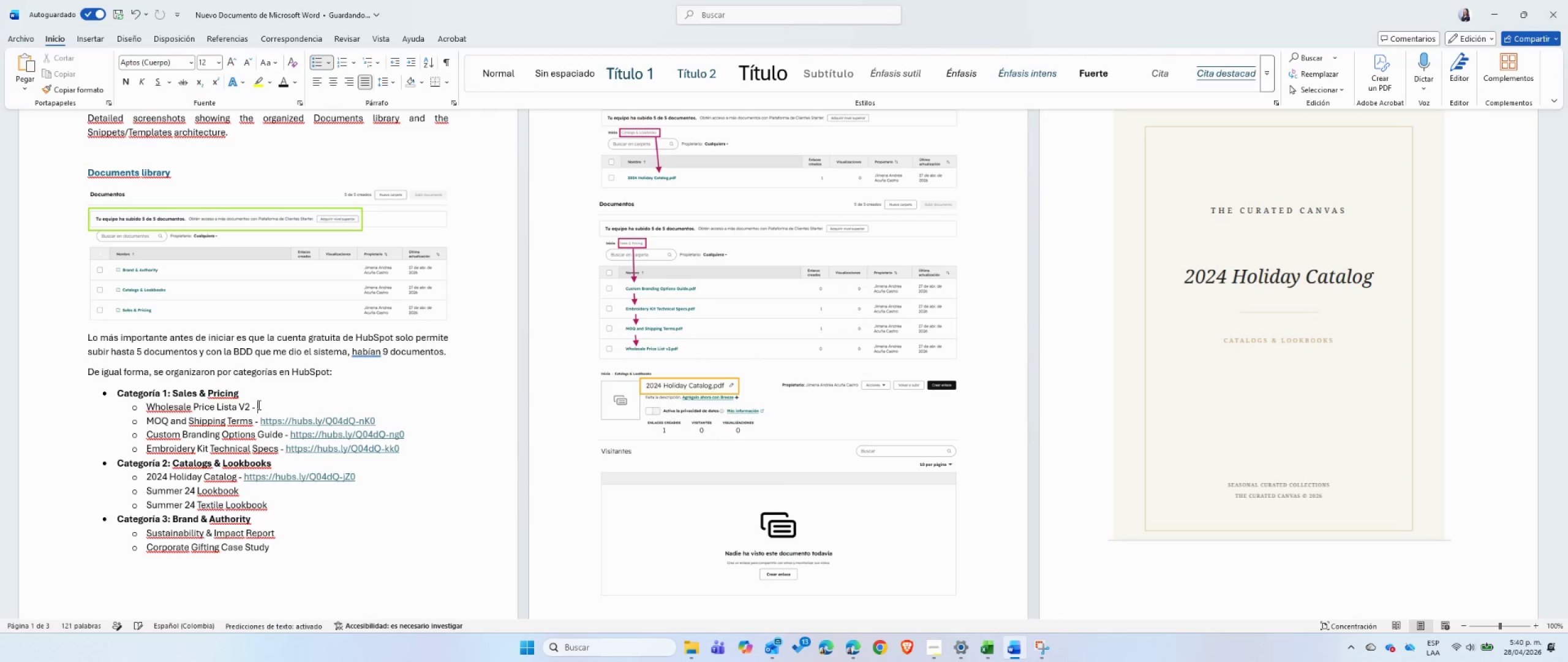 
key(Control+ControlLeft)
 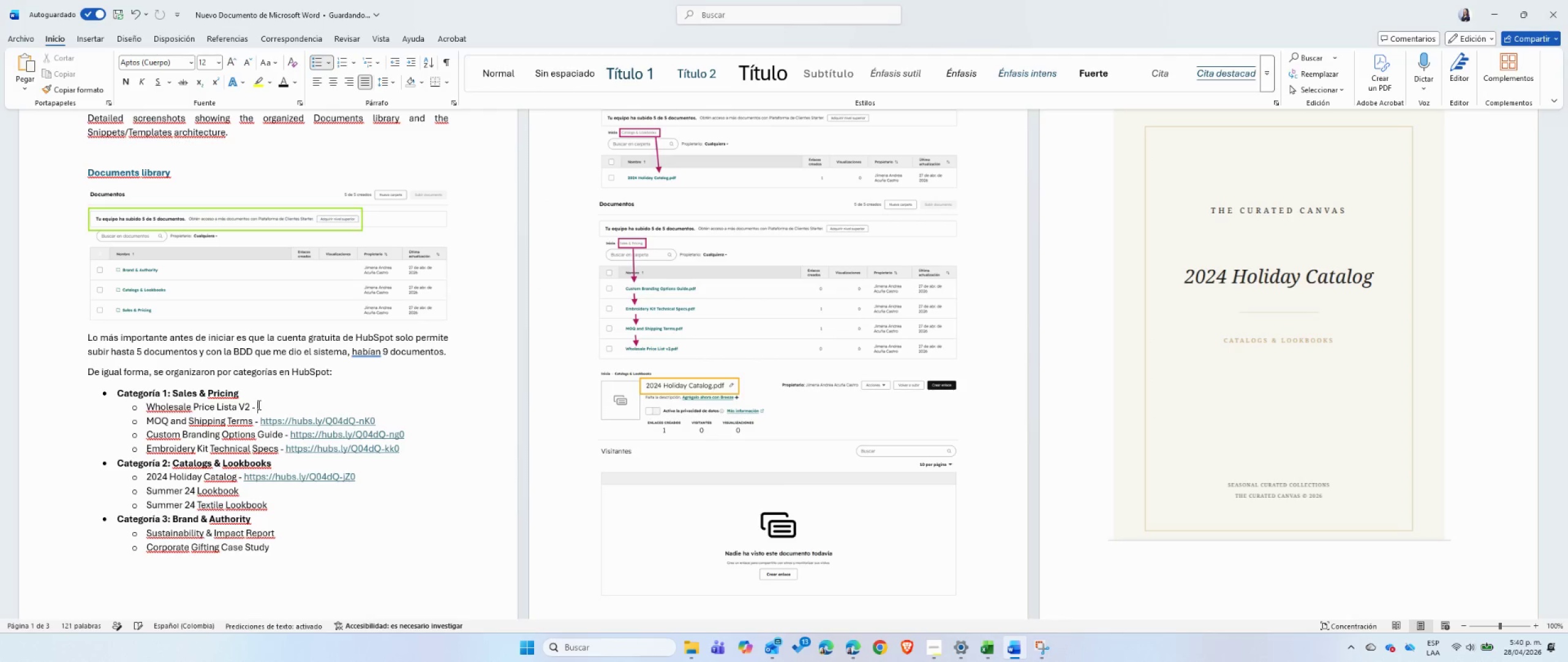 
key(Control+V)
 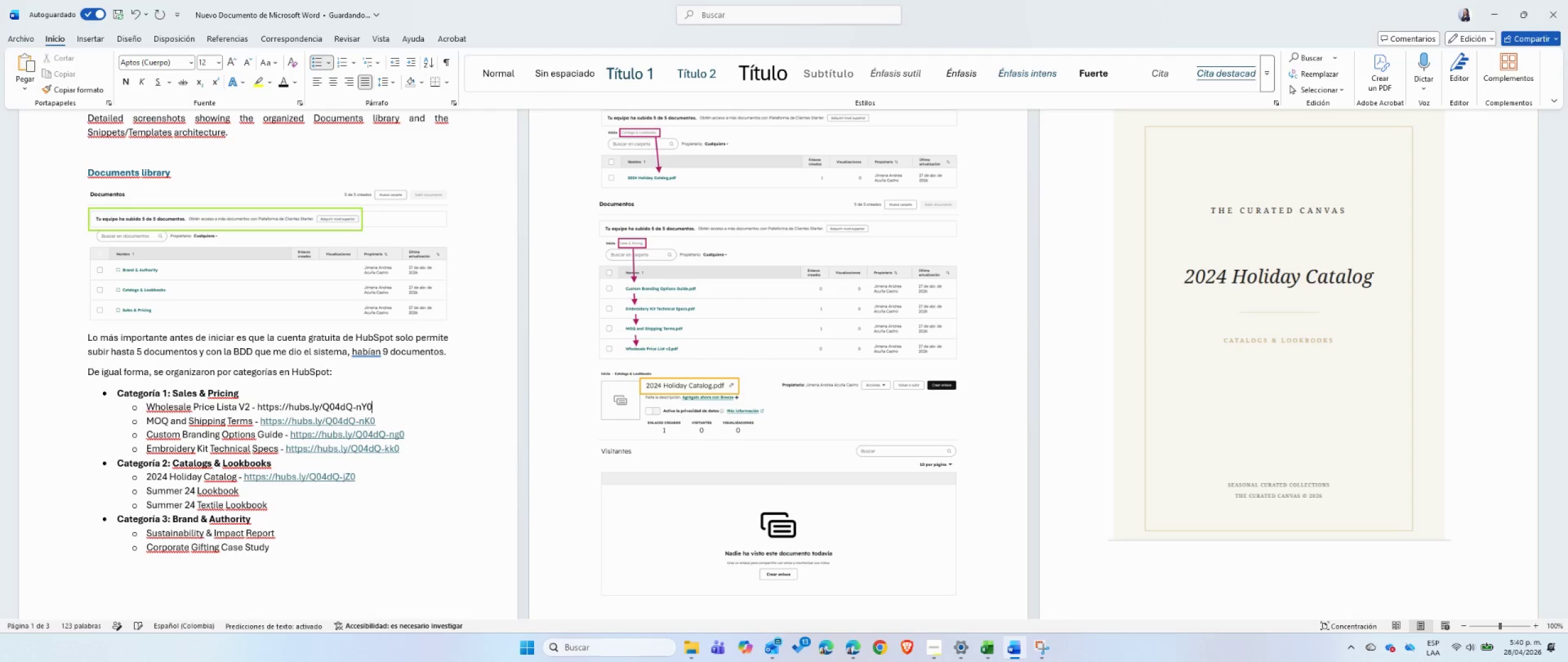 
key(Space)
 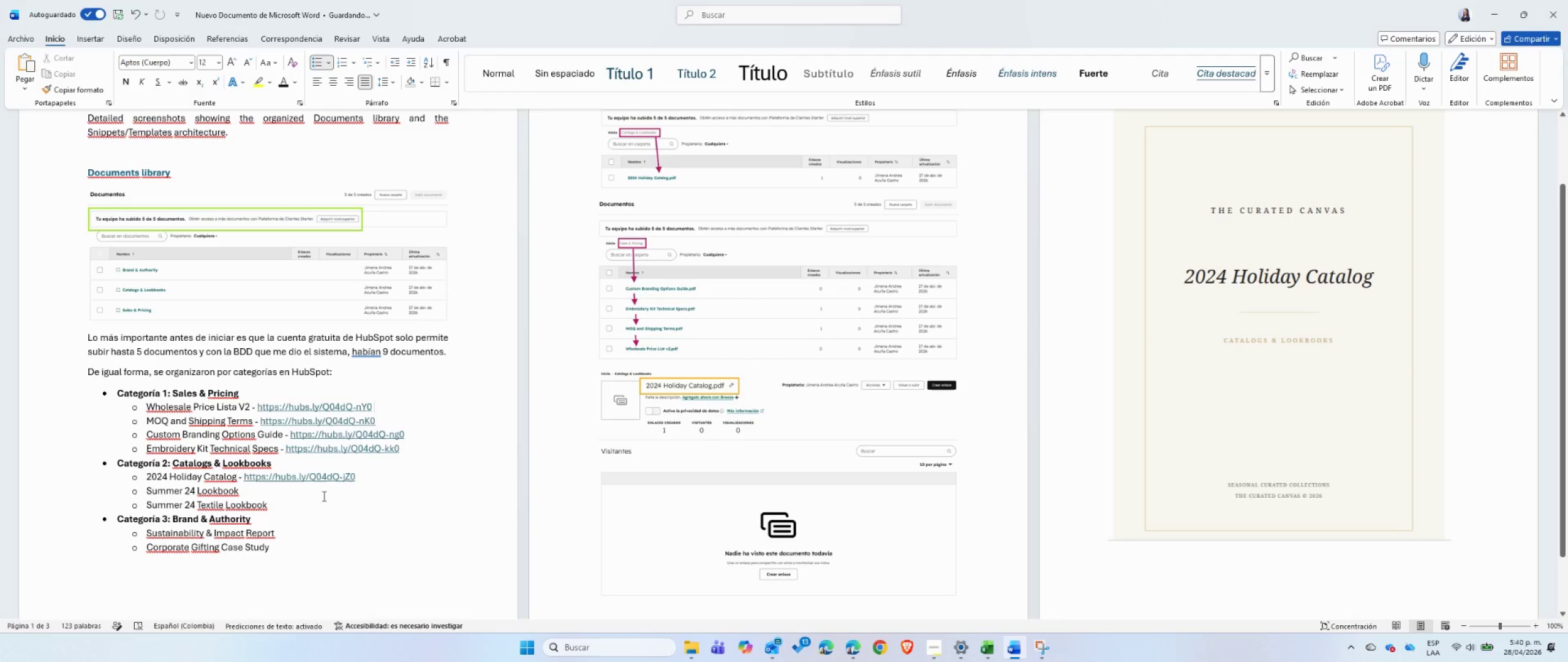 
left_click([356, 549])
 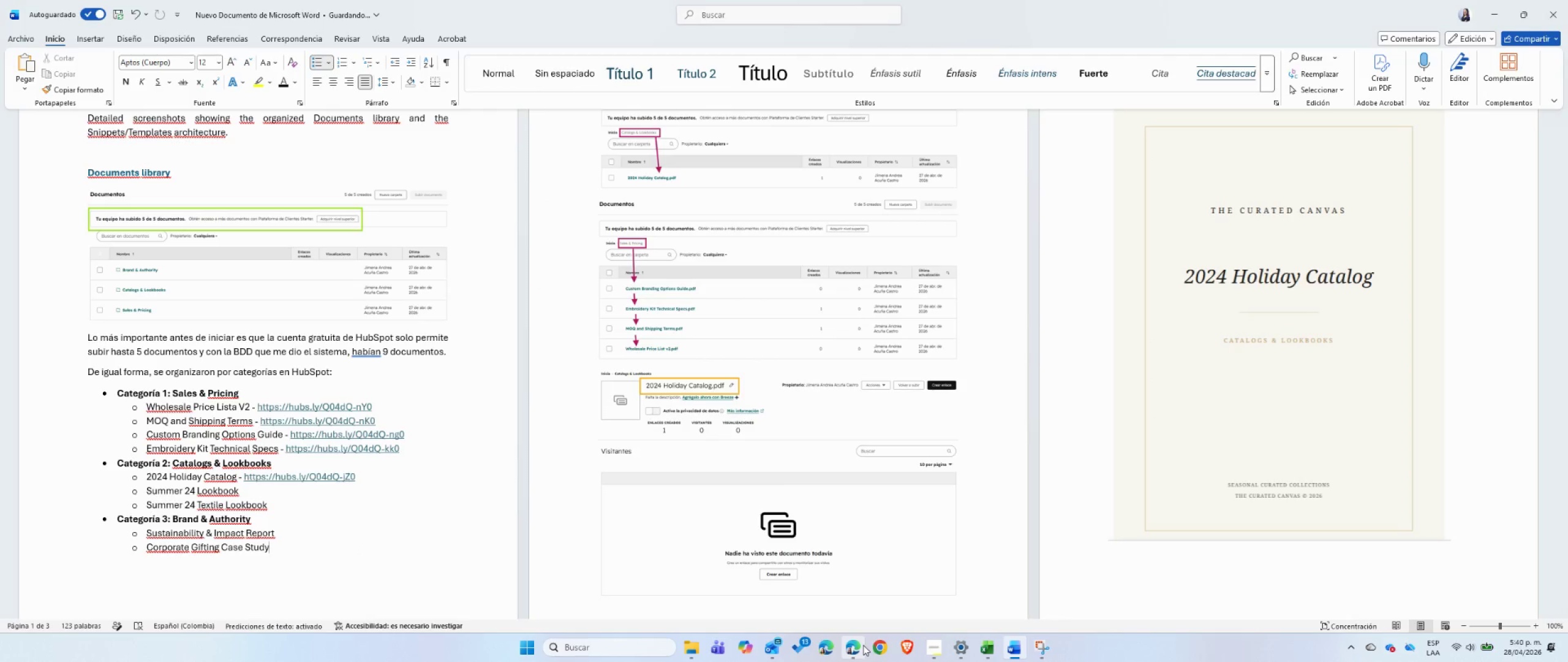 
left_click([862, 649])
 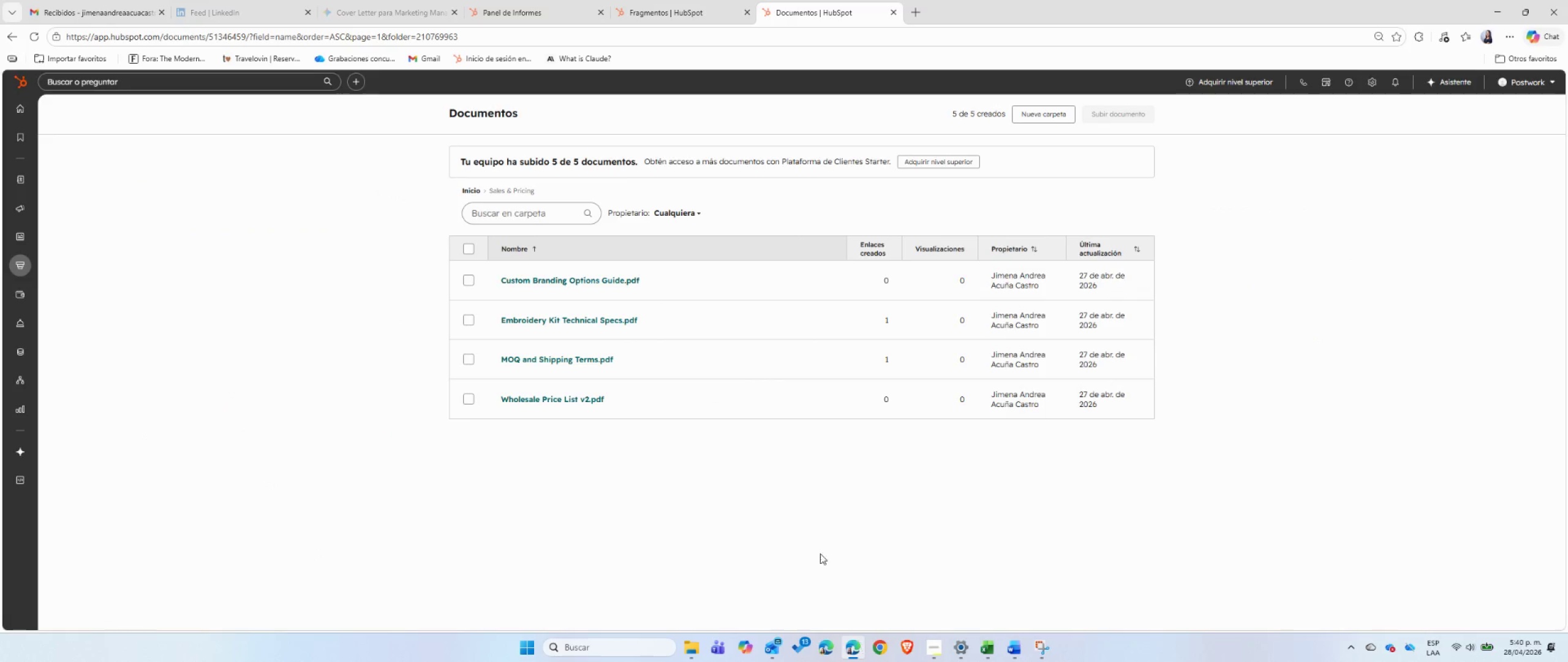 
left_click([804, 521])
 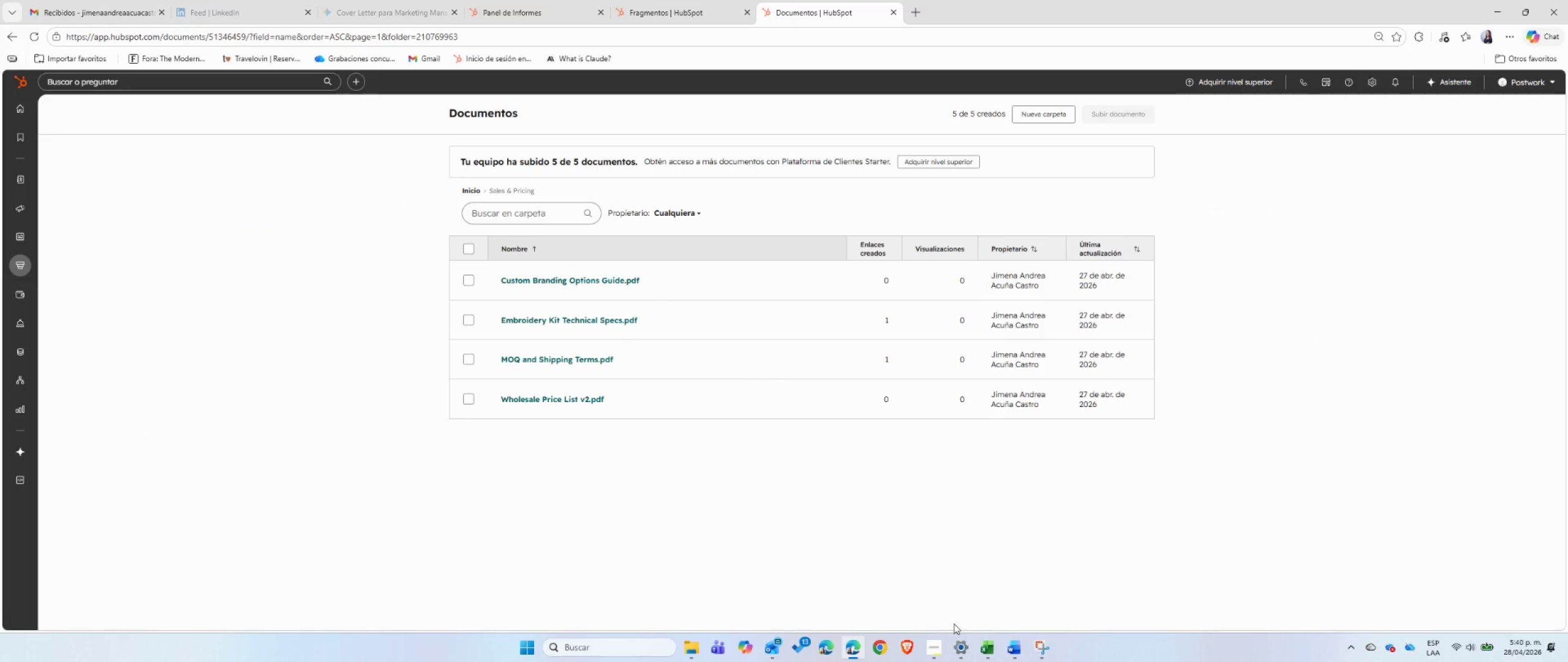 
left_click([937, 645])